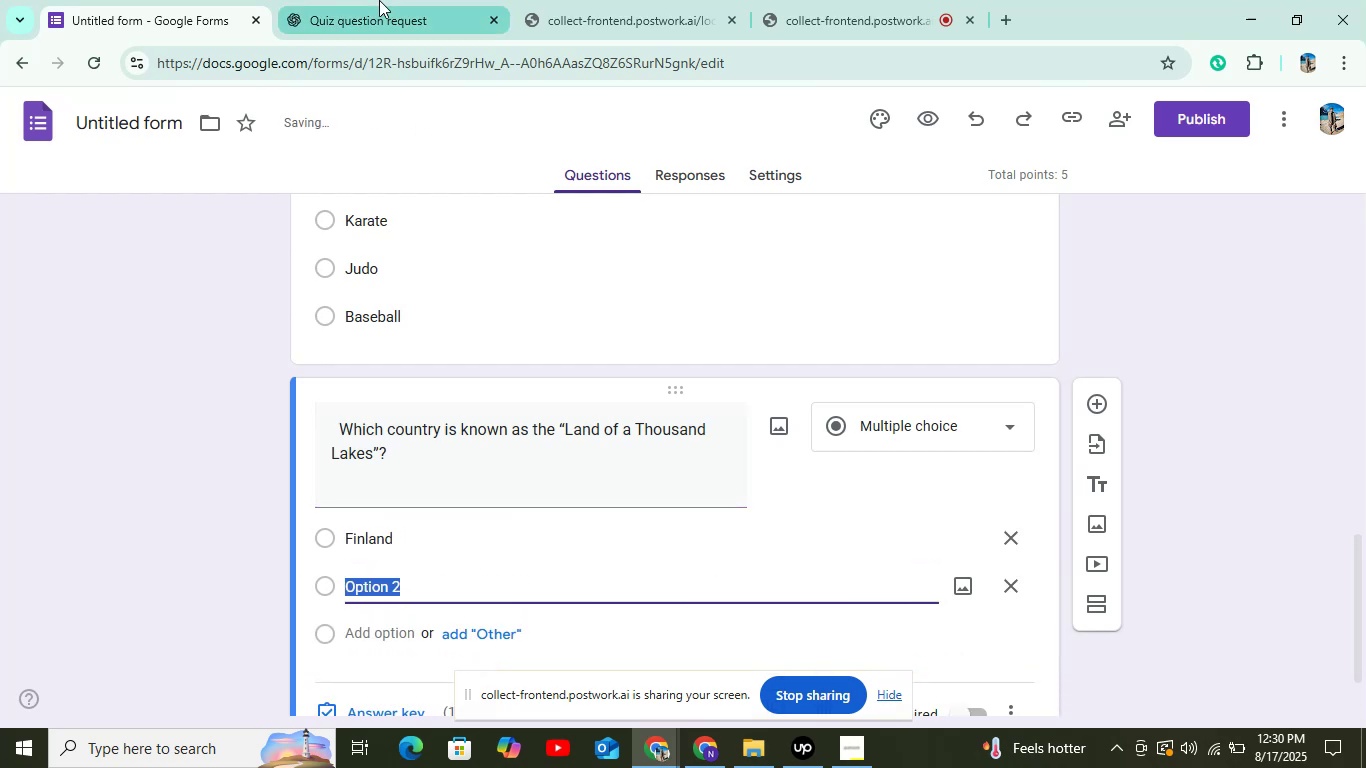 
left_click([375, 0])
 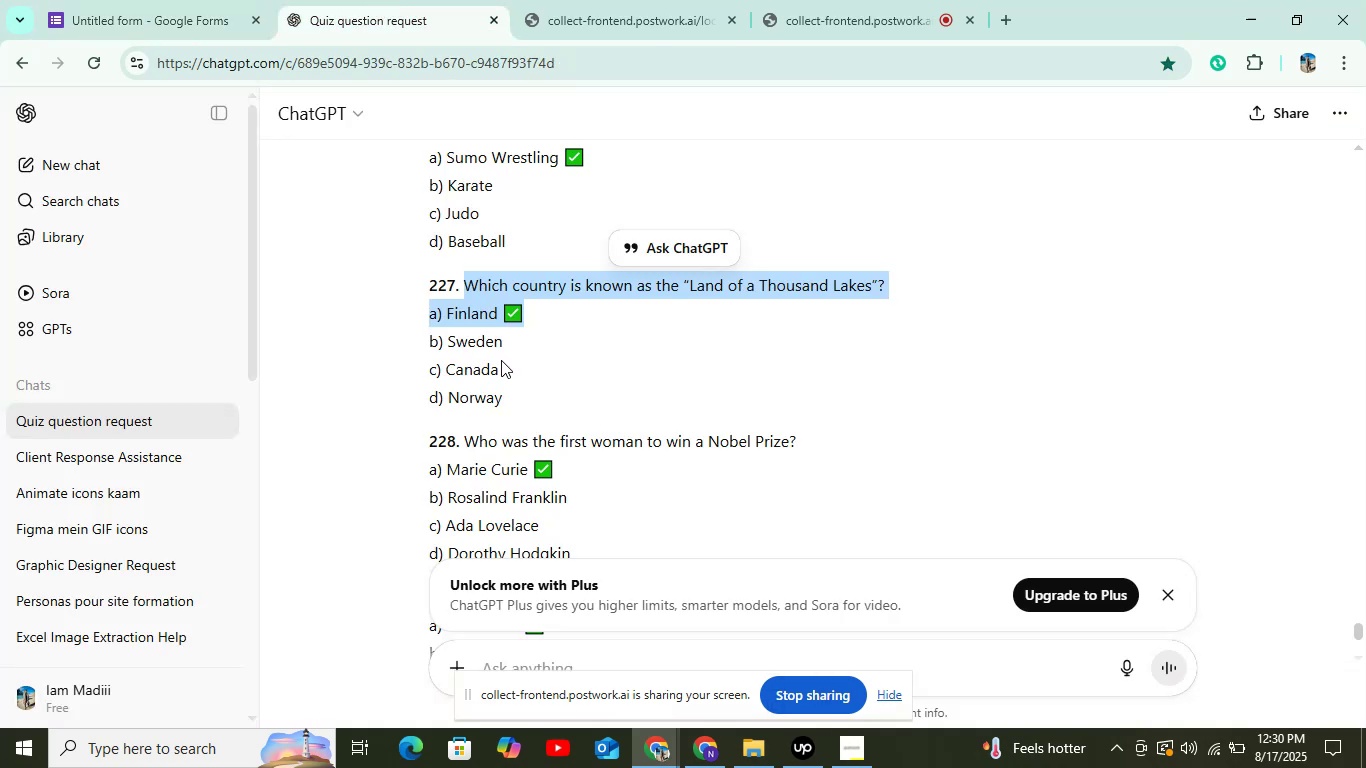 
left_click_drag(start_coordinate=[451, 341], to_coordinate=[500, 343])
 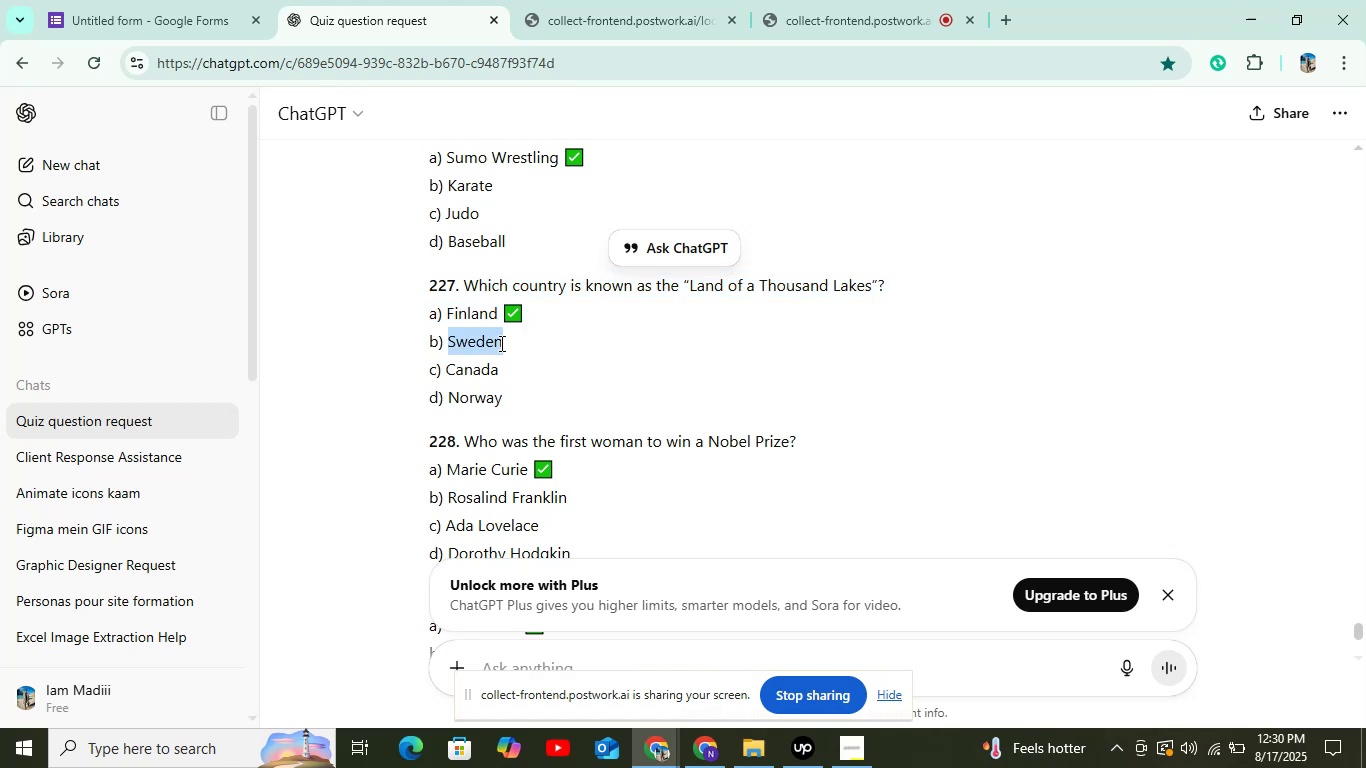 
key(Control+C)
 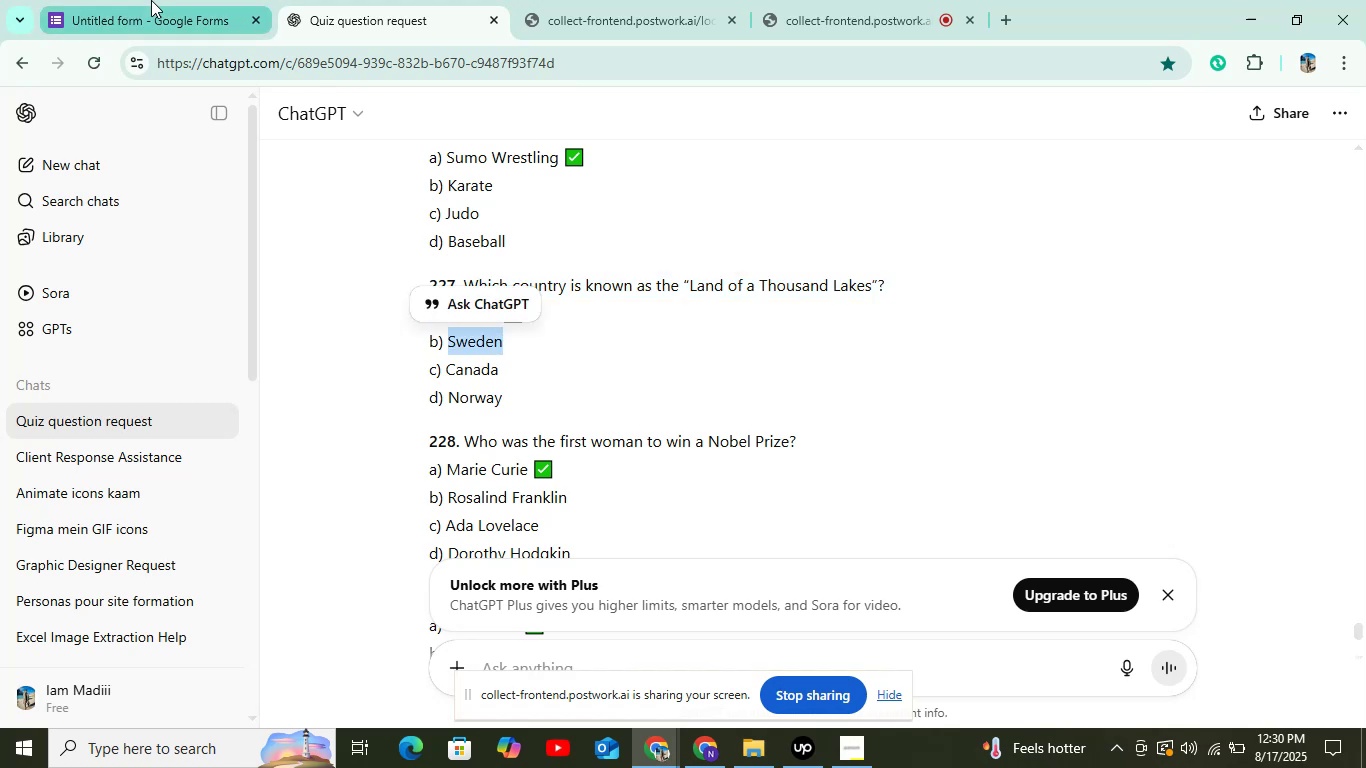 
left_click([149, 0])
 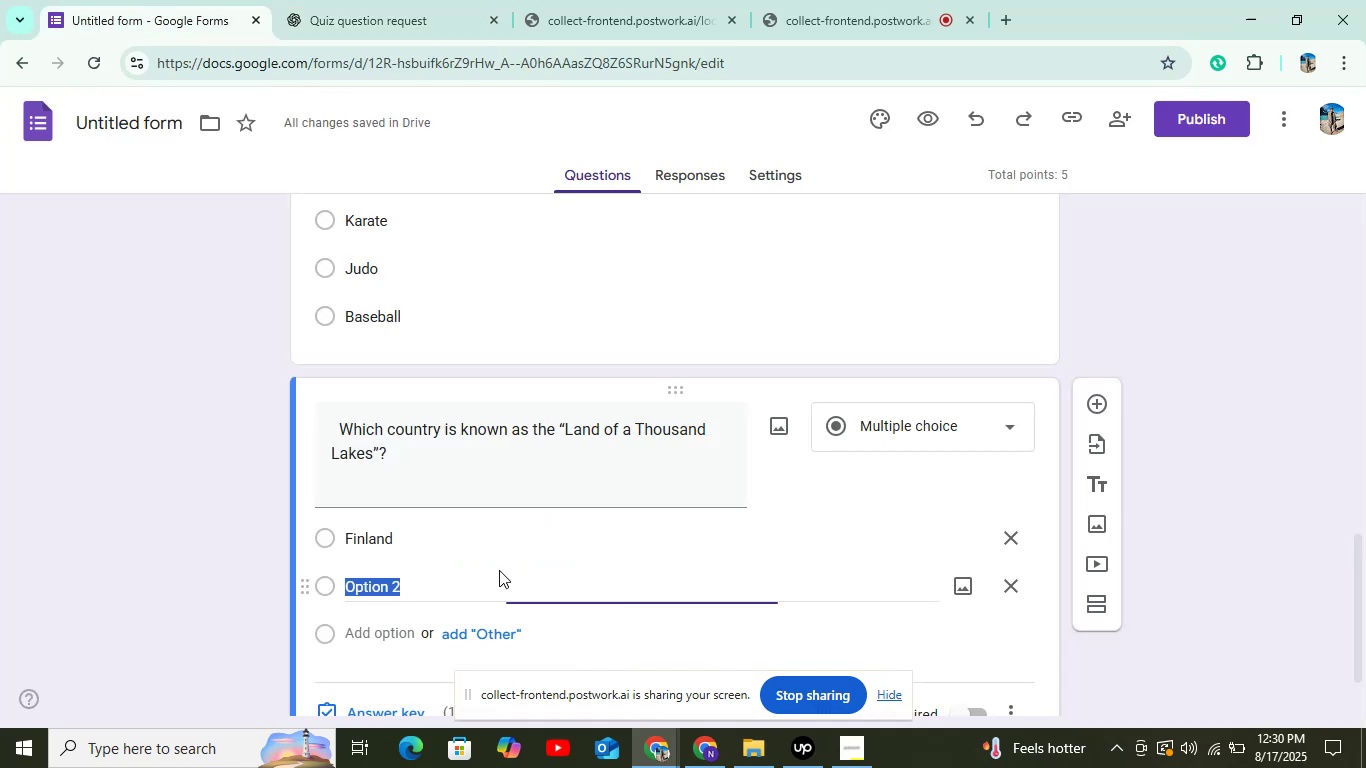 
key(Control+V)
 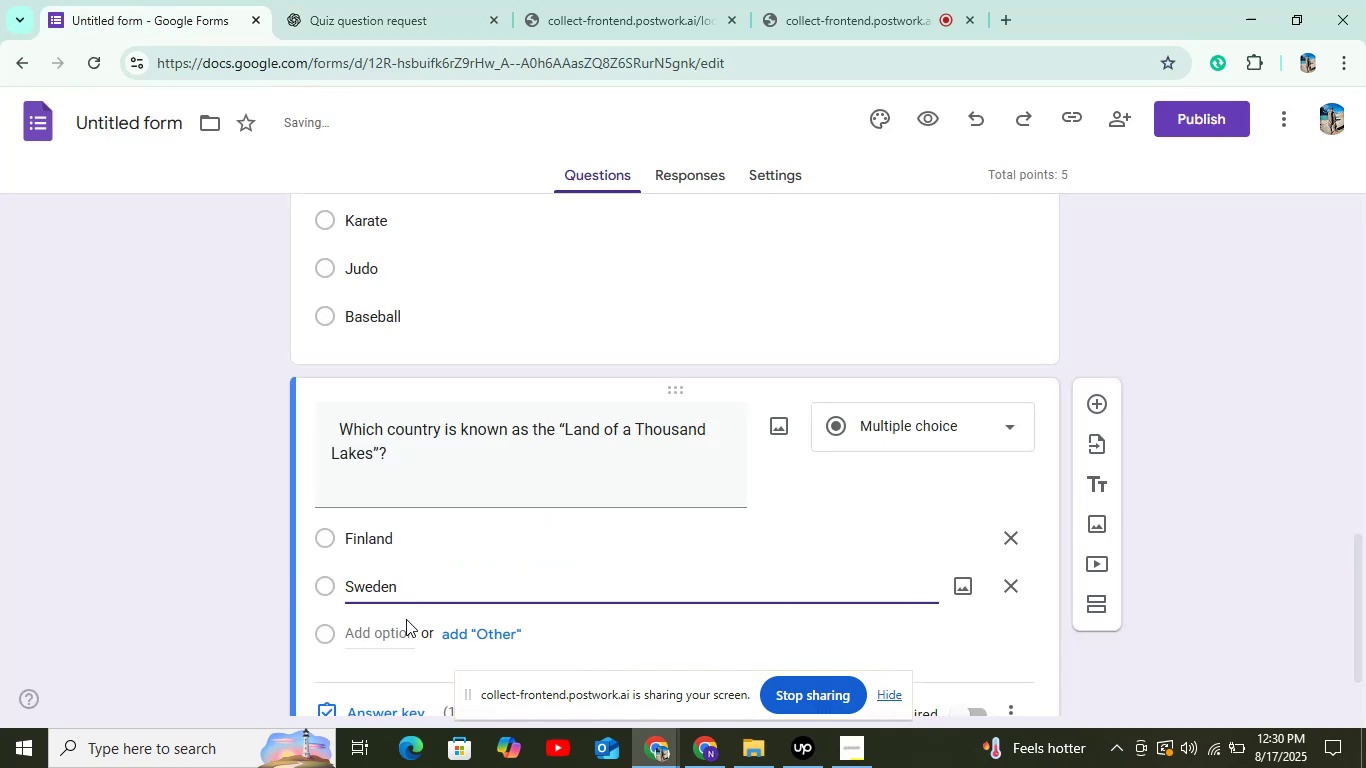 
left_click([406, 622])
 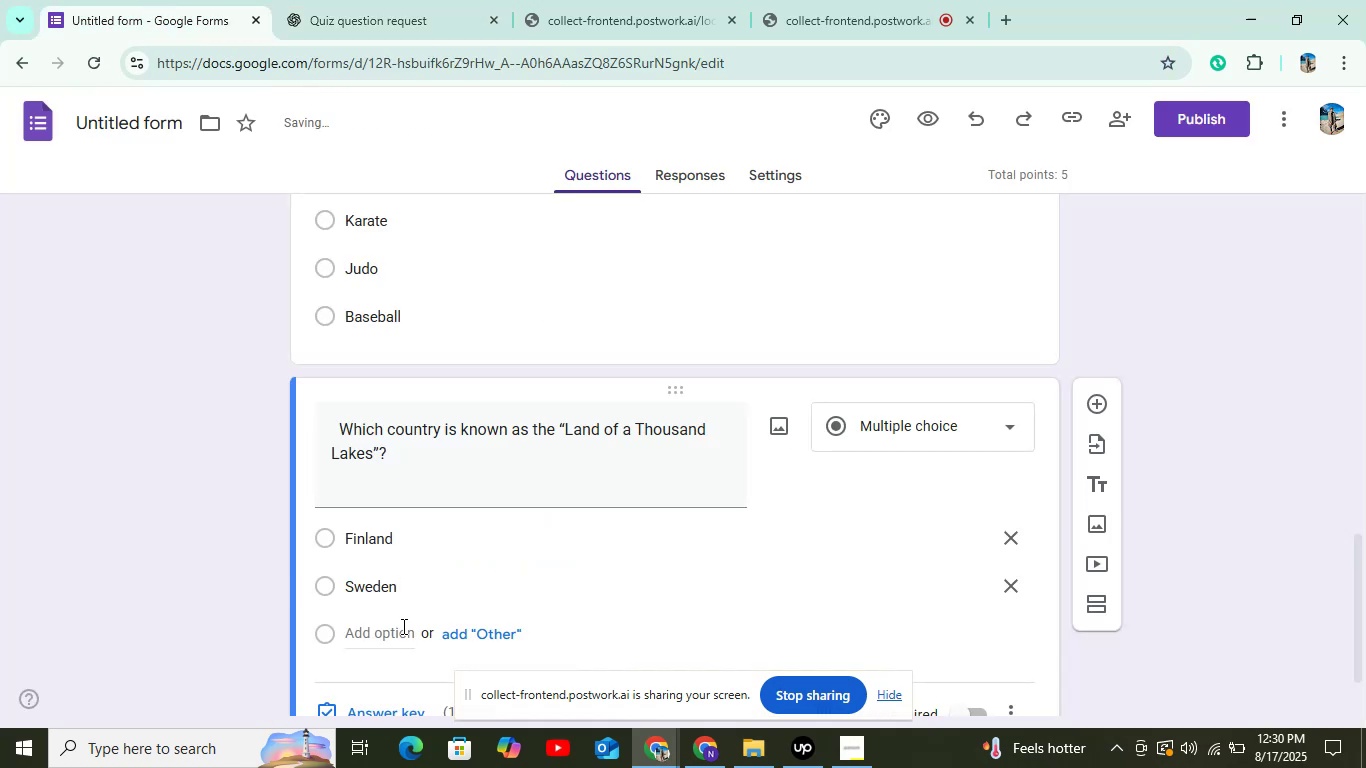 
left_click([402, 626])
 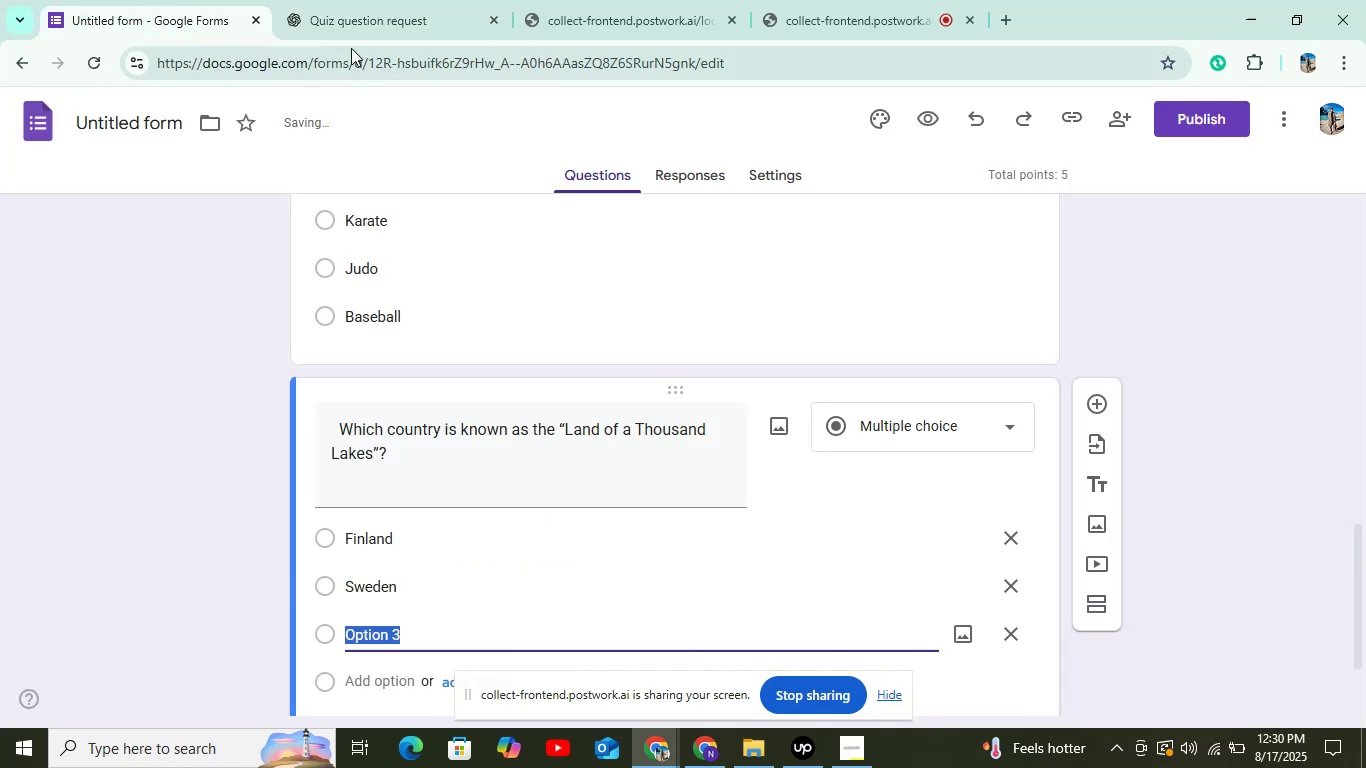 
left_click([345, 0])
 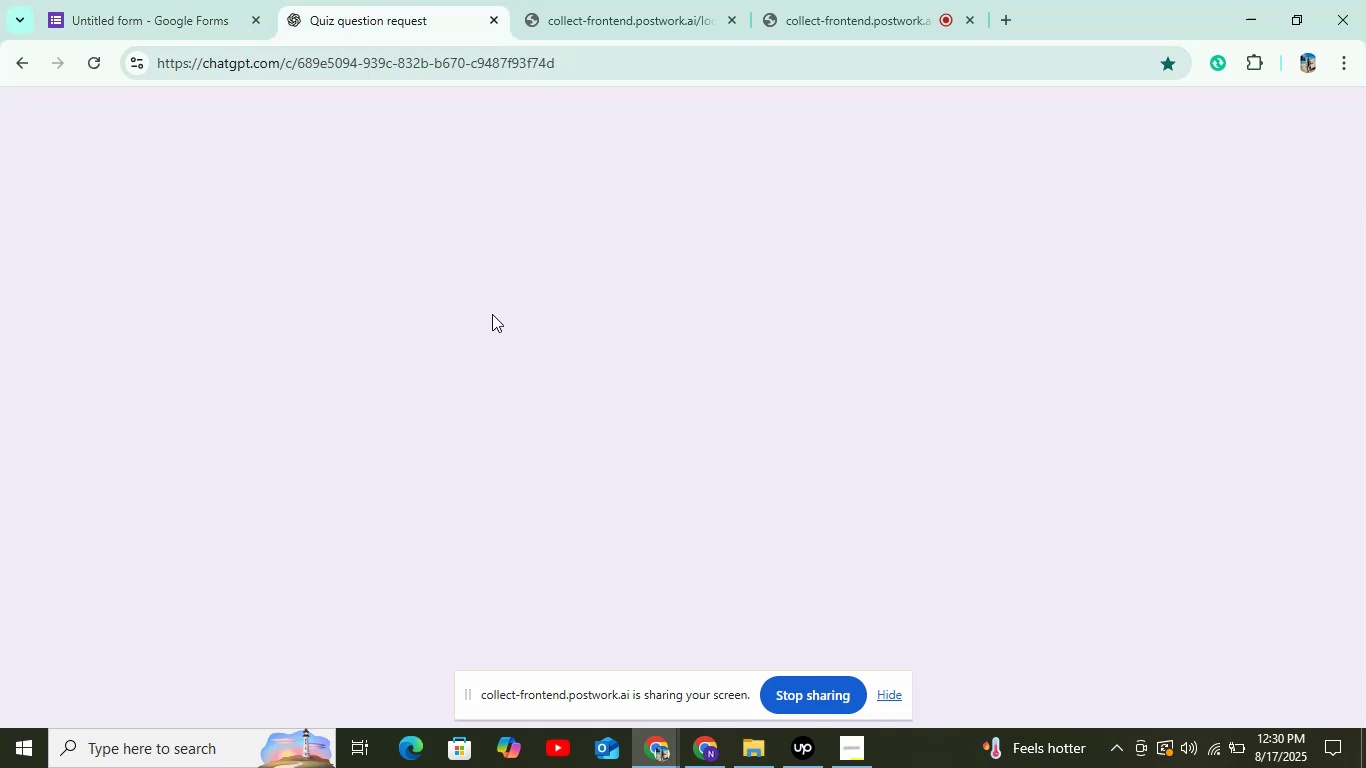 
scroll: coordinate [496, 310], scroll_direction: down, amount: 1.0
 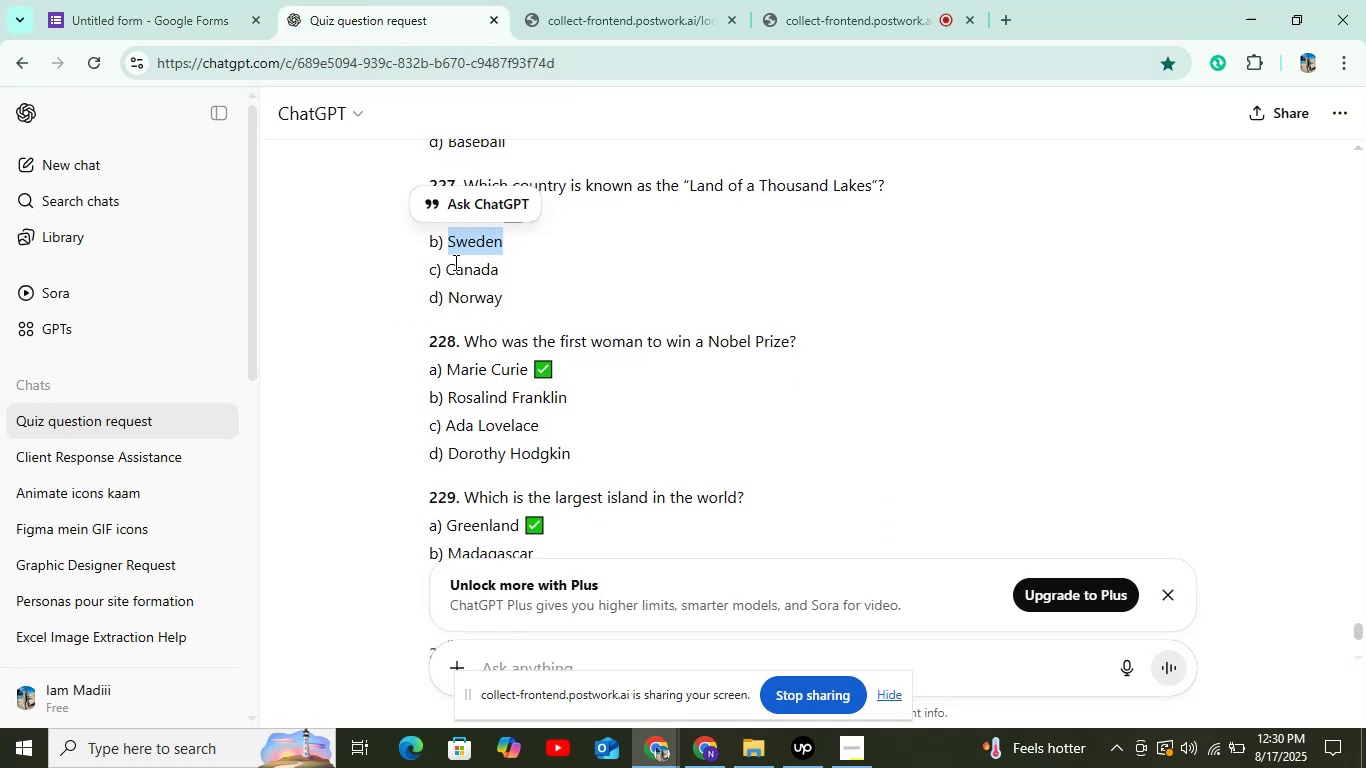 
double_click([454, 262])
 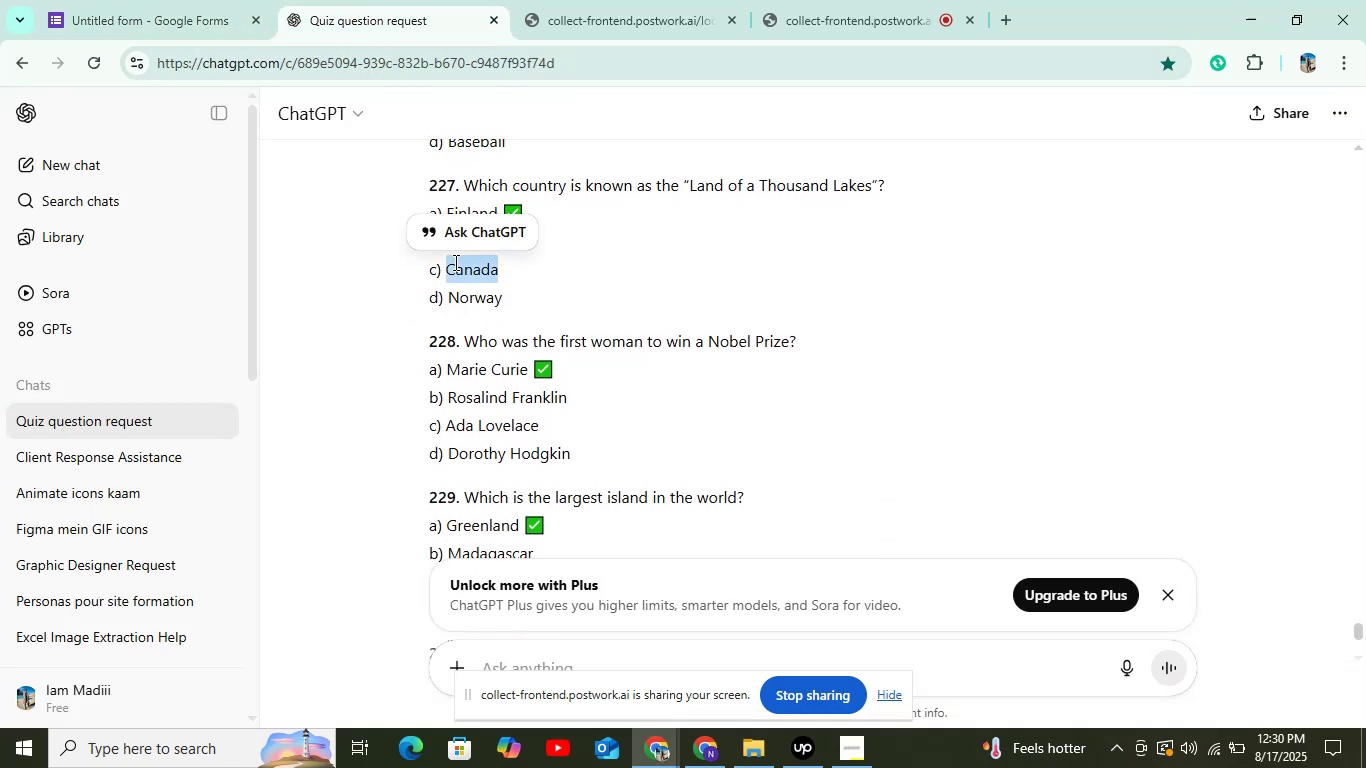 
key(Control+C)
 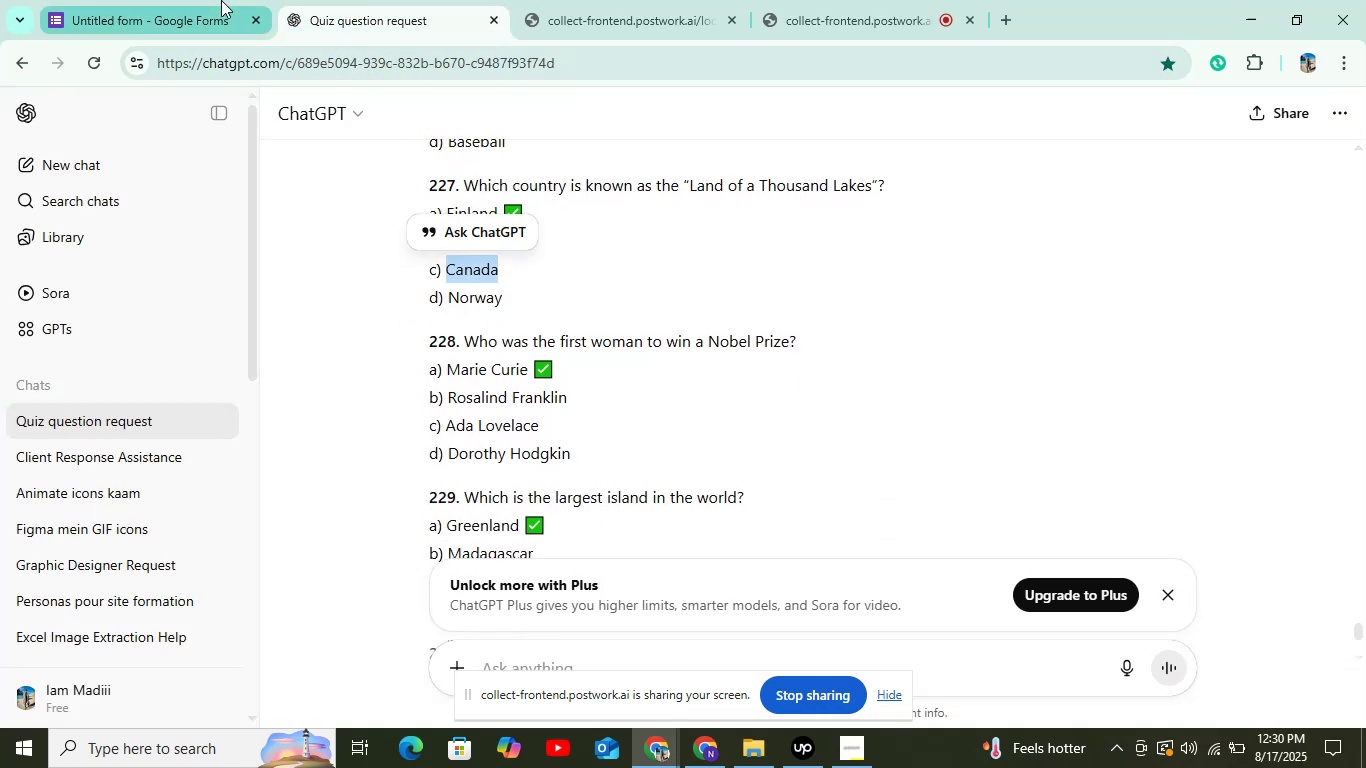 
left_click([221, 0])
 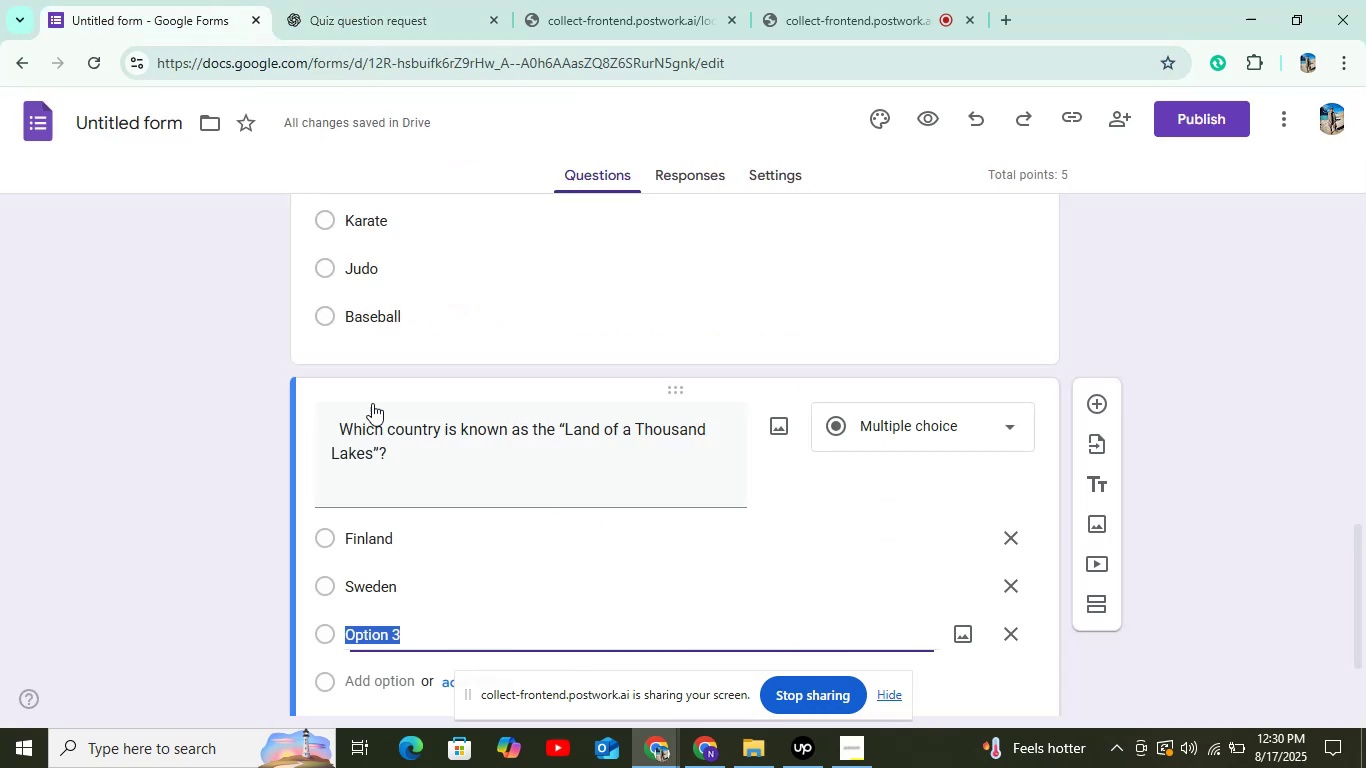 
key(Control+V)
 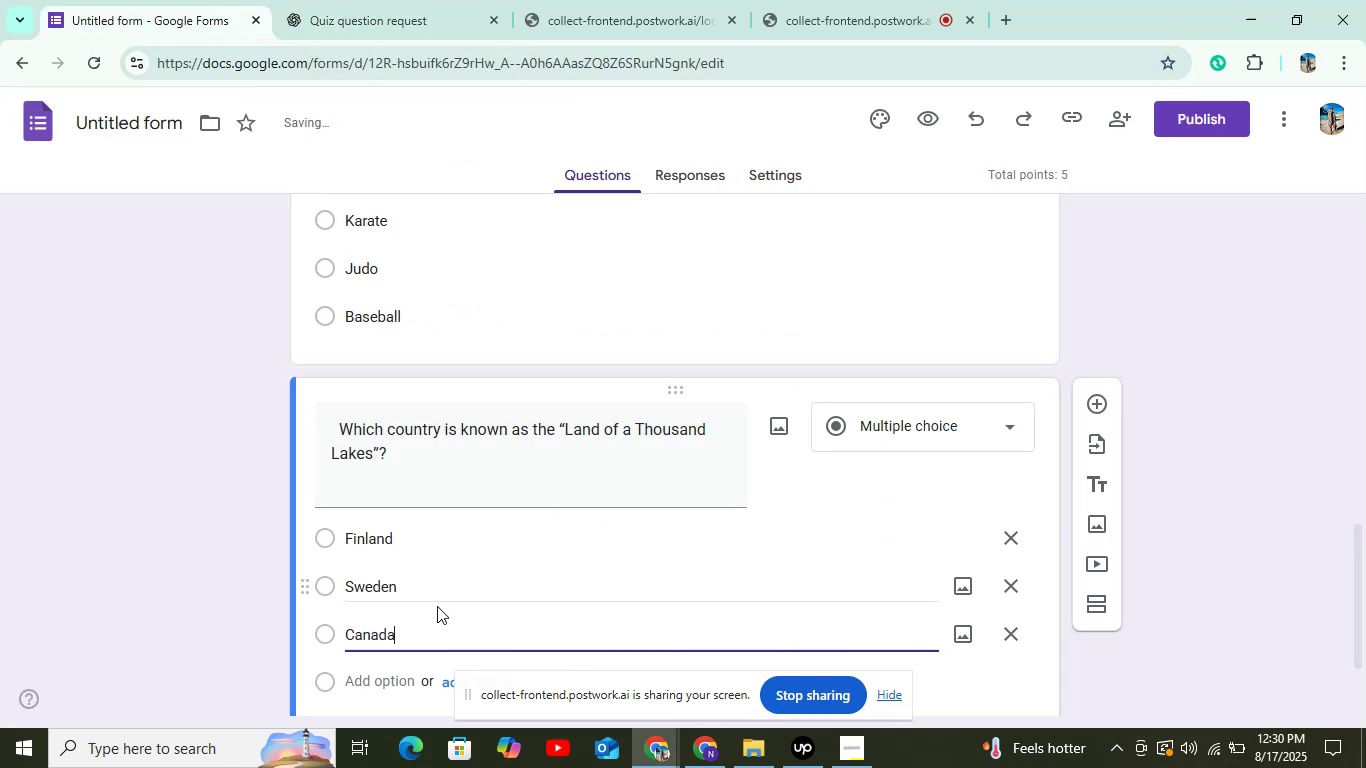 
scroll: coordinate [435, 606], scroll_direction: down, amount: 2.0
 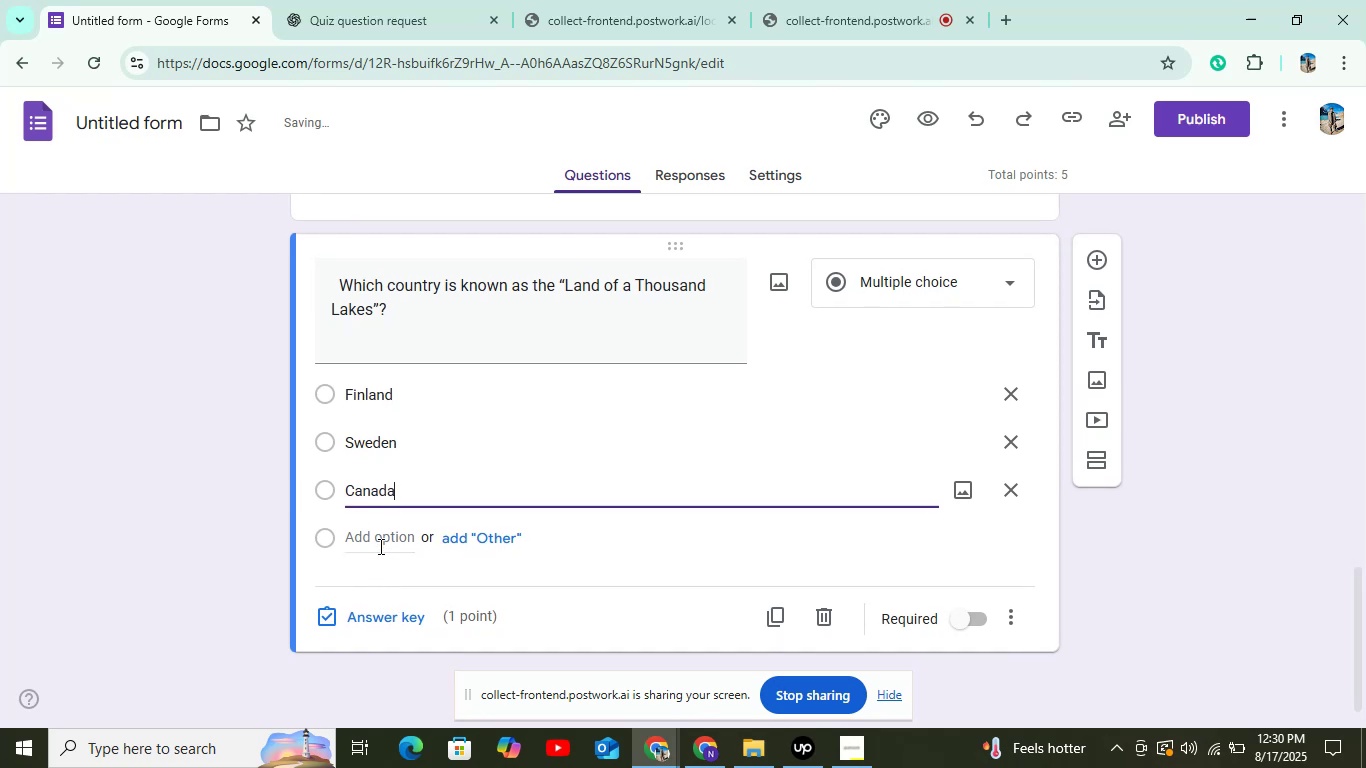 
left_click([379, 546])
 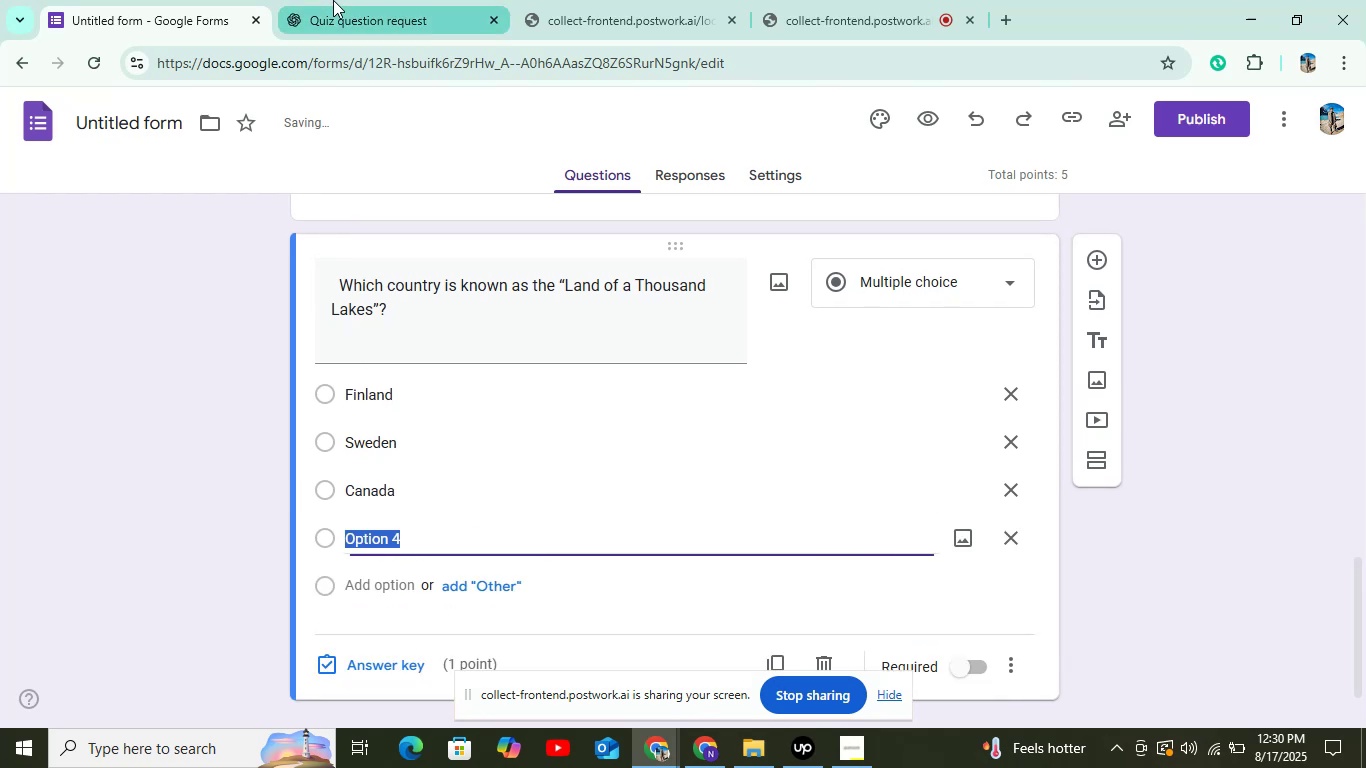 
left_click([332, 0])
 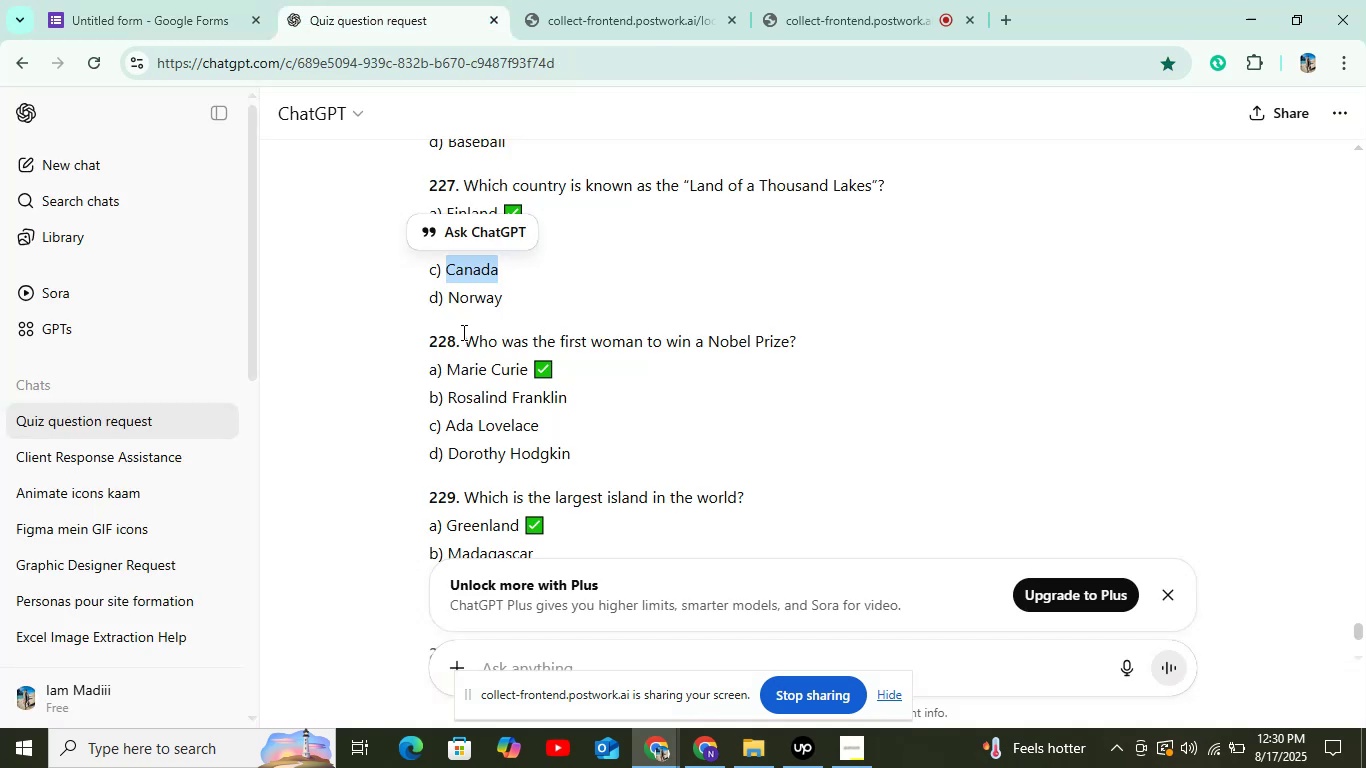 
double_click([470, 302])
 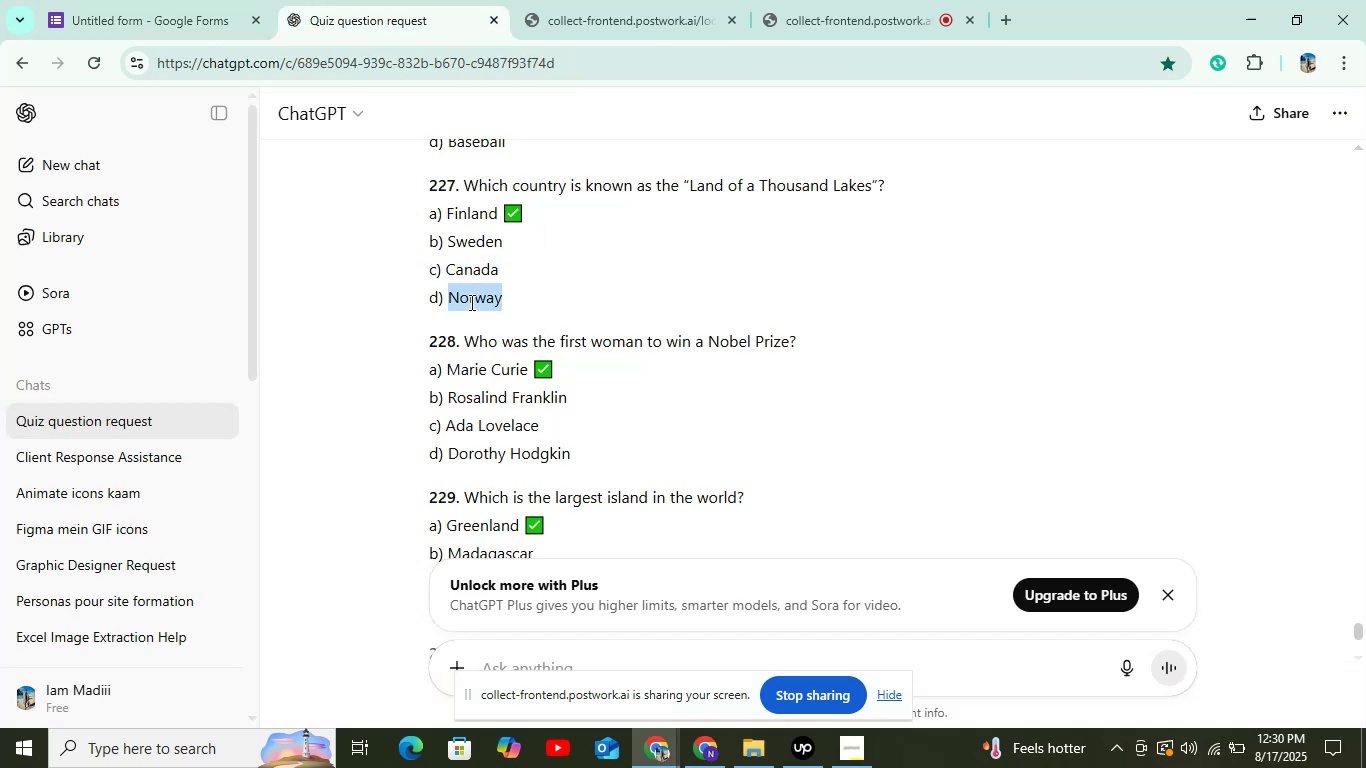 
hold_key(key=ControlLeft, duration=0.73)
 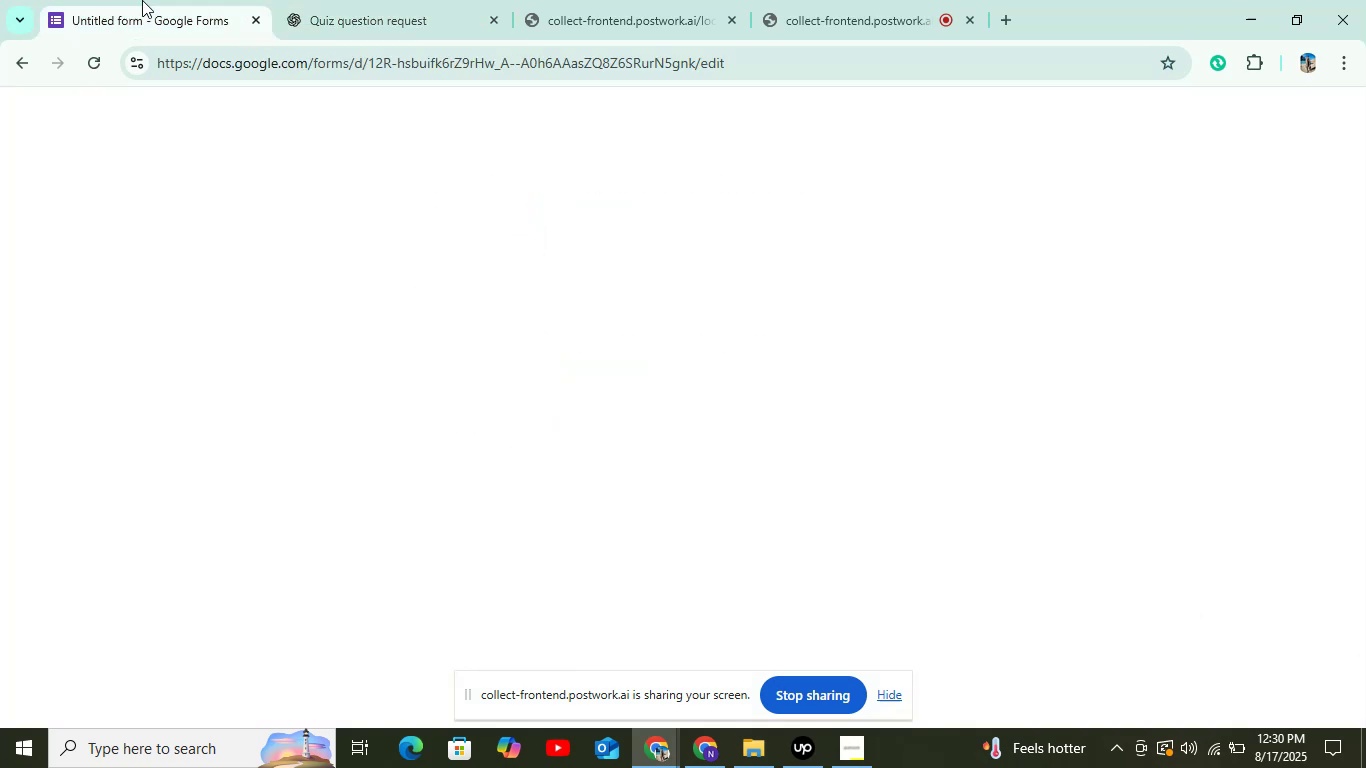 
hold_key(key=C, duration=0.3)
 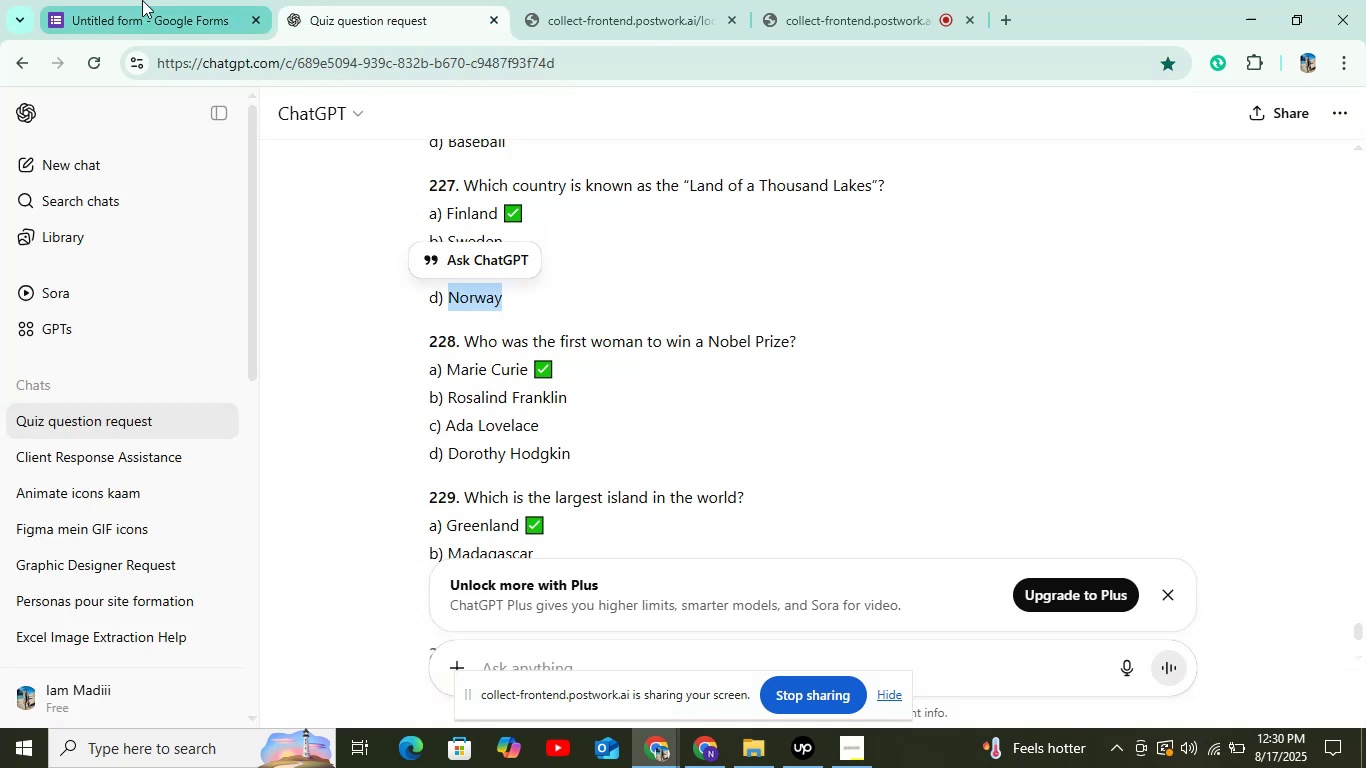 
left_click([142, 0])
 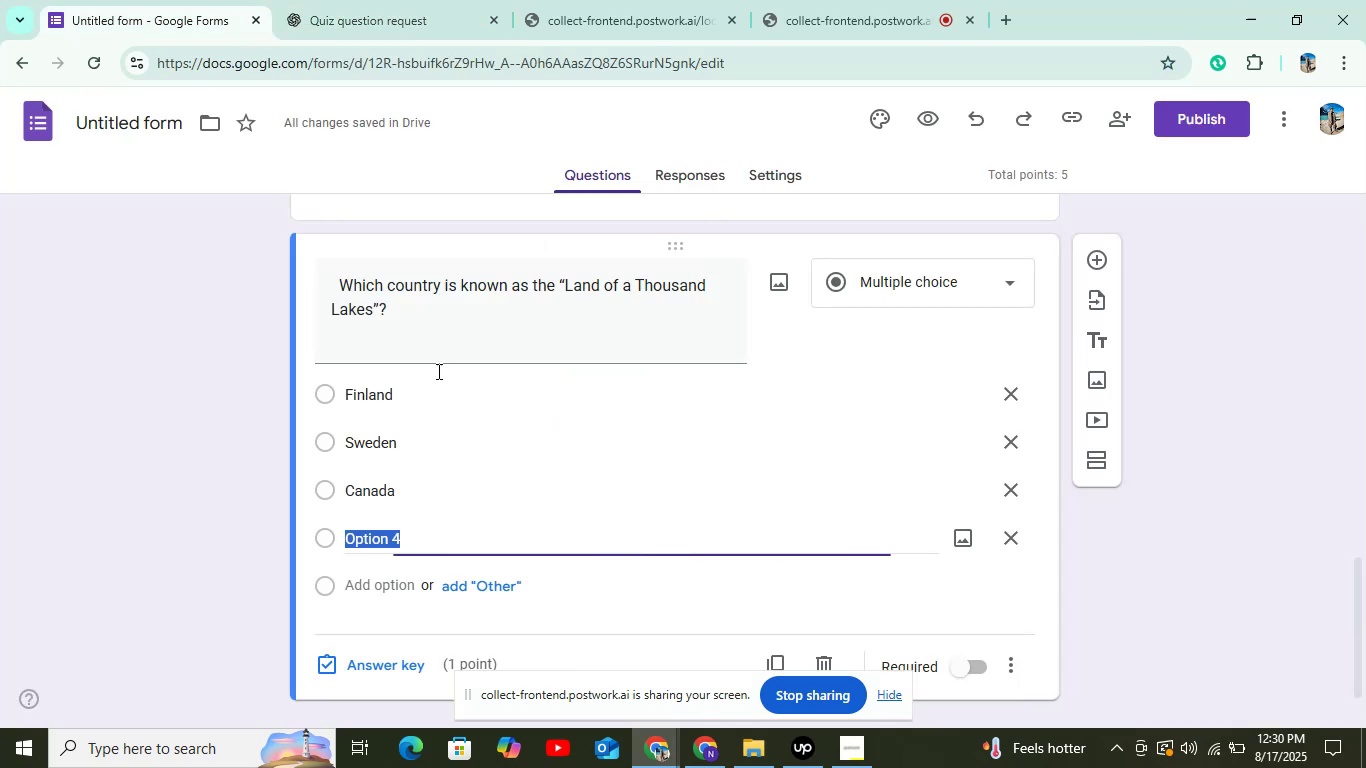 
key(Control+V)
 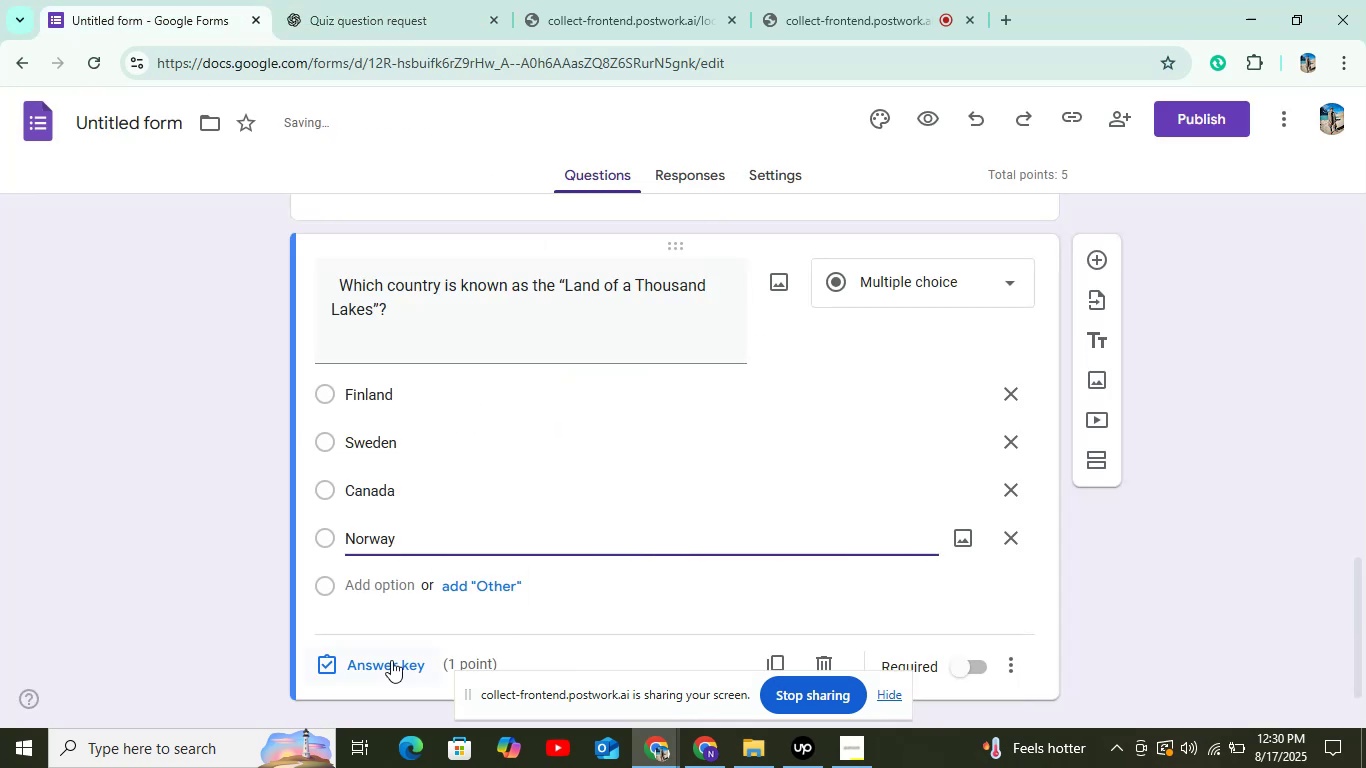 
left_click([384, 661])
 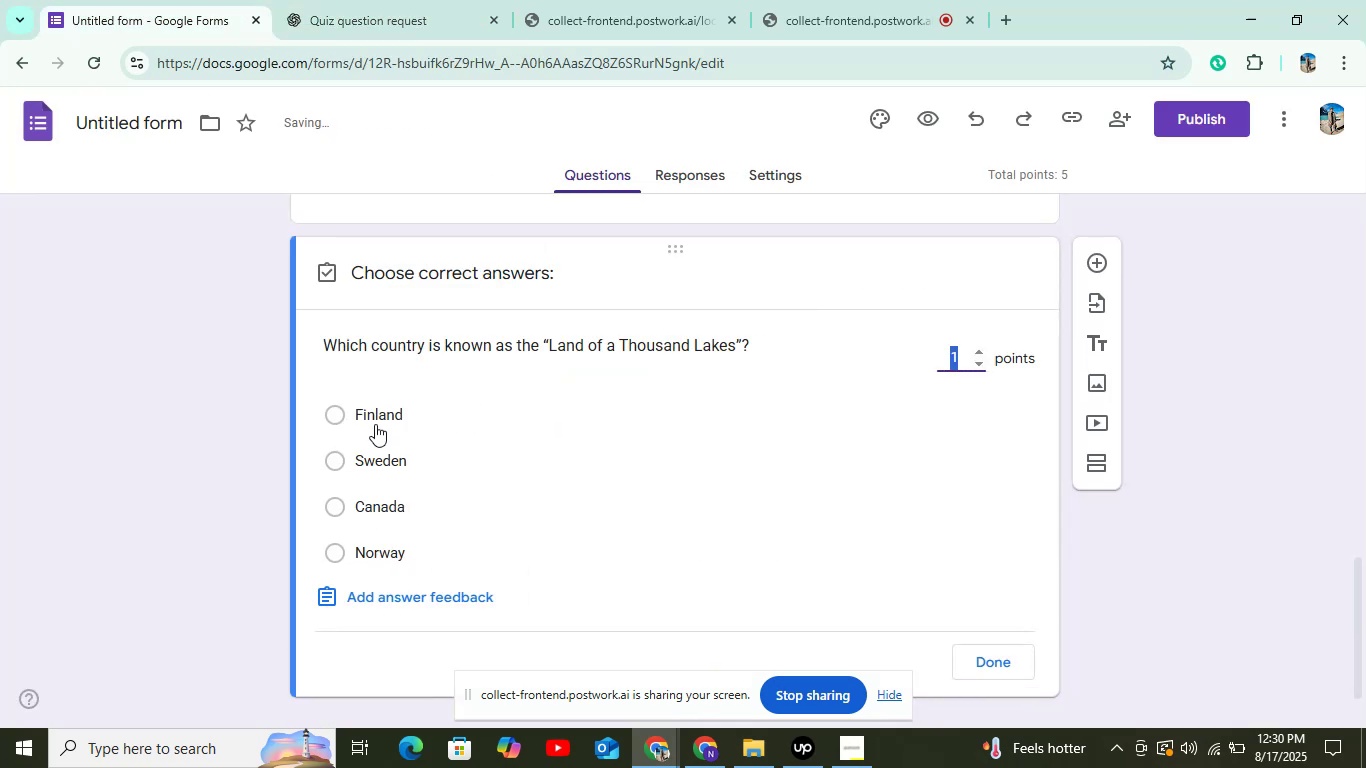 
left_click([376, 417])
 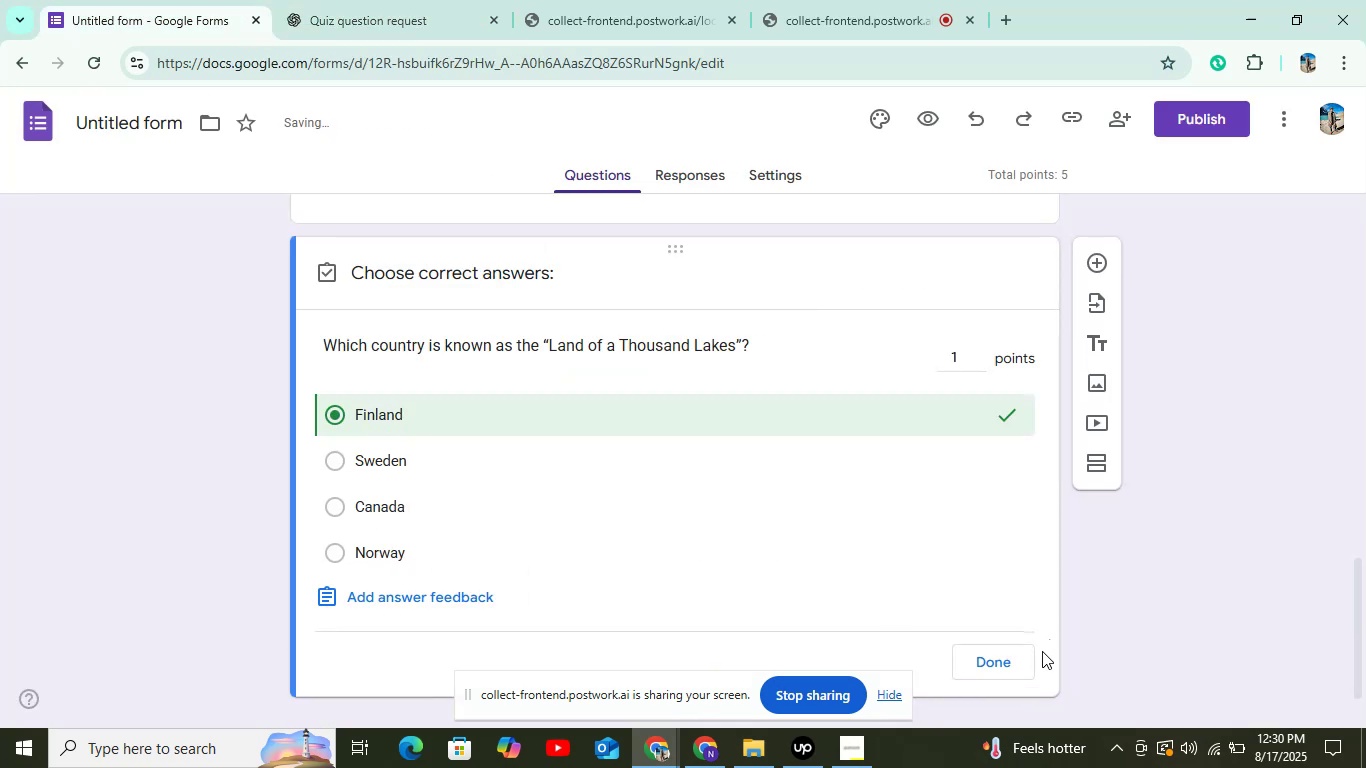 
left_click([1014, 669])
 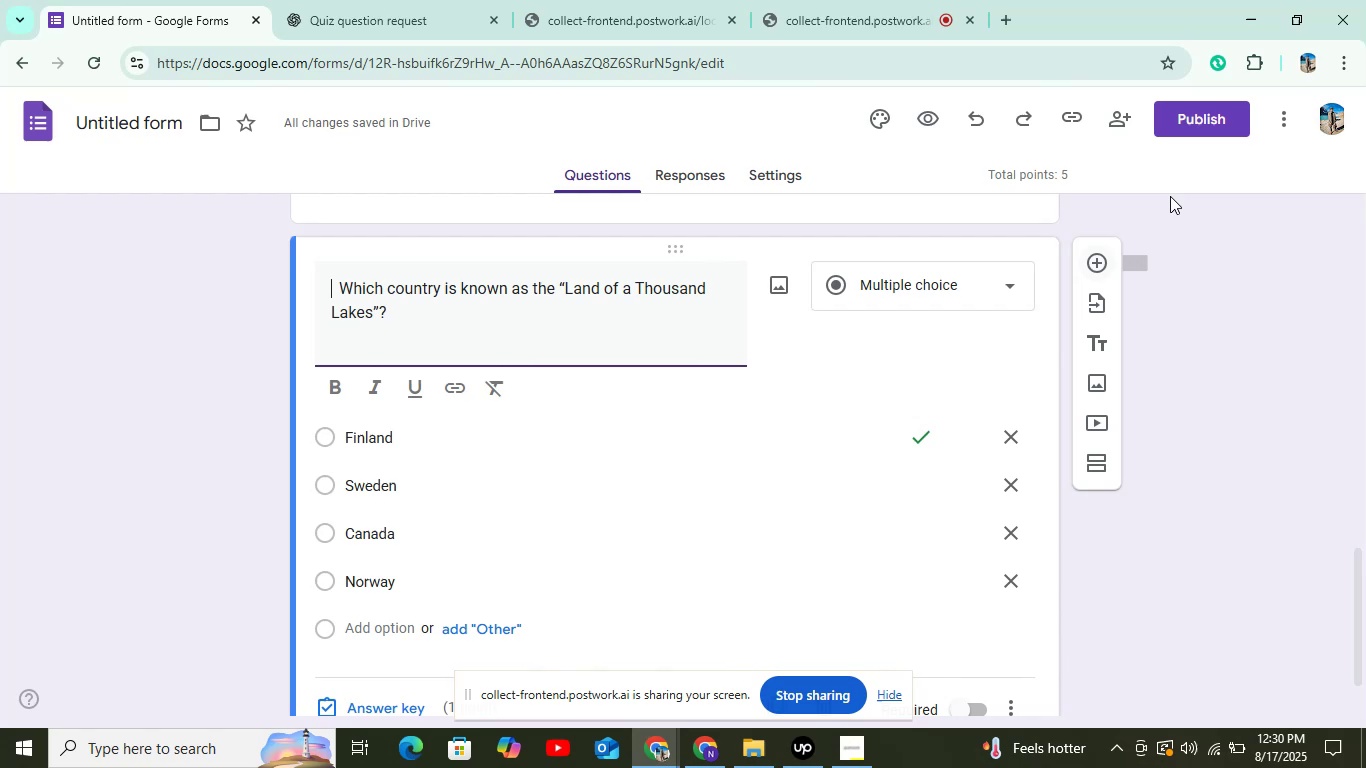 
left_click([1196, 127])
 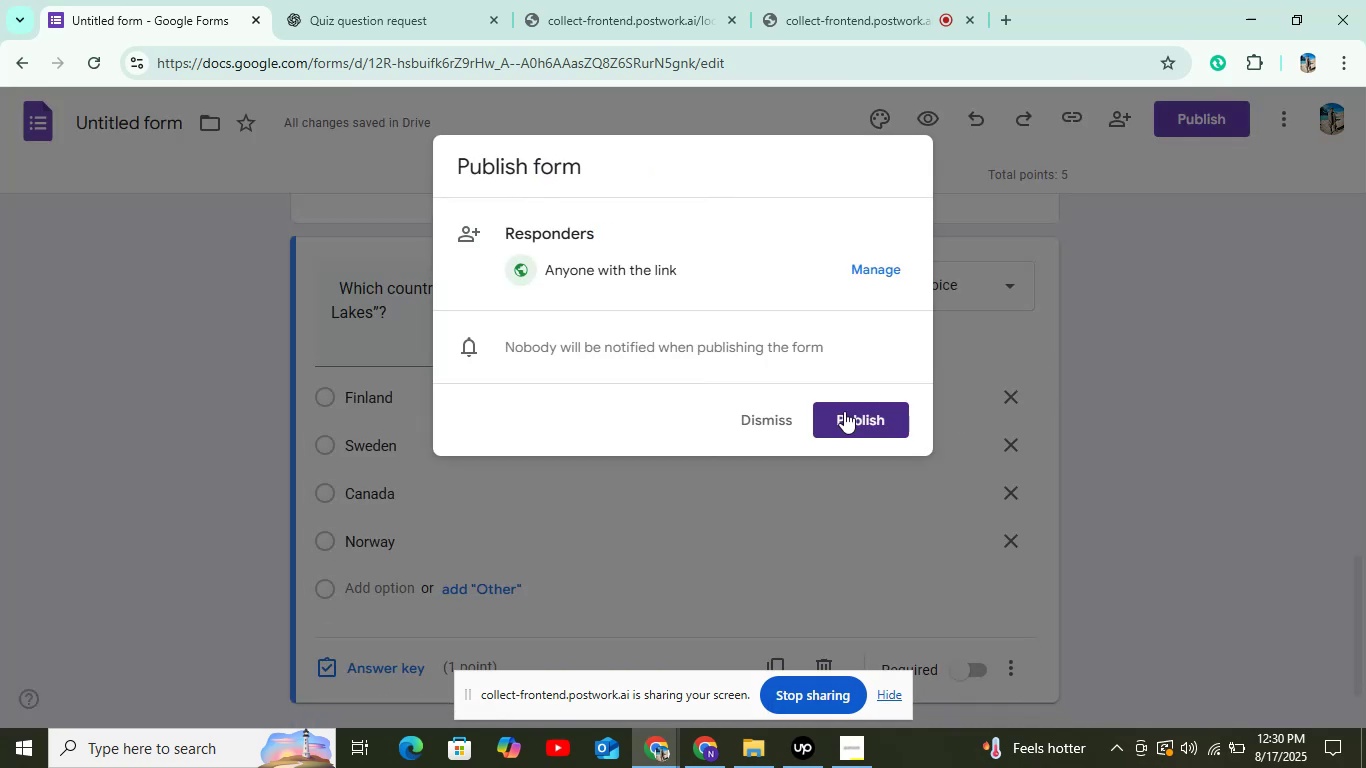 
left_click([842, 420])
 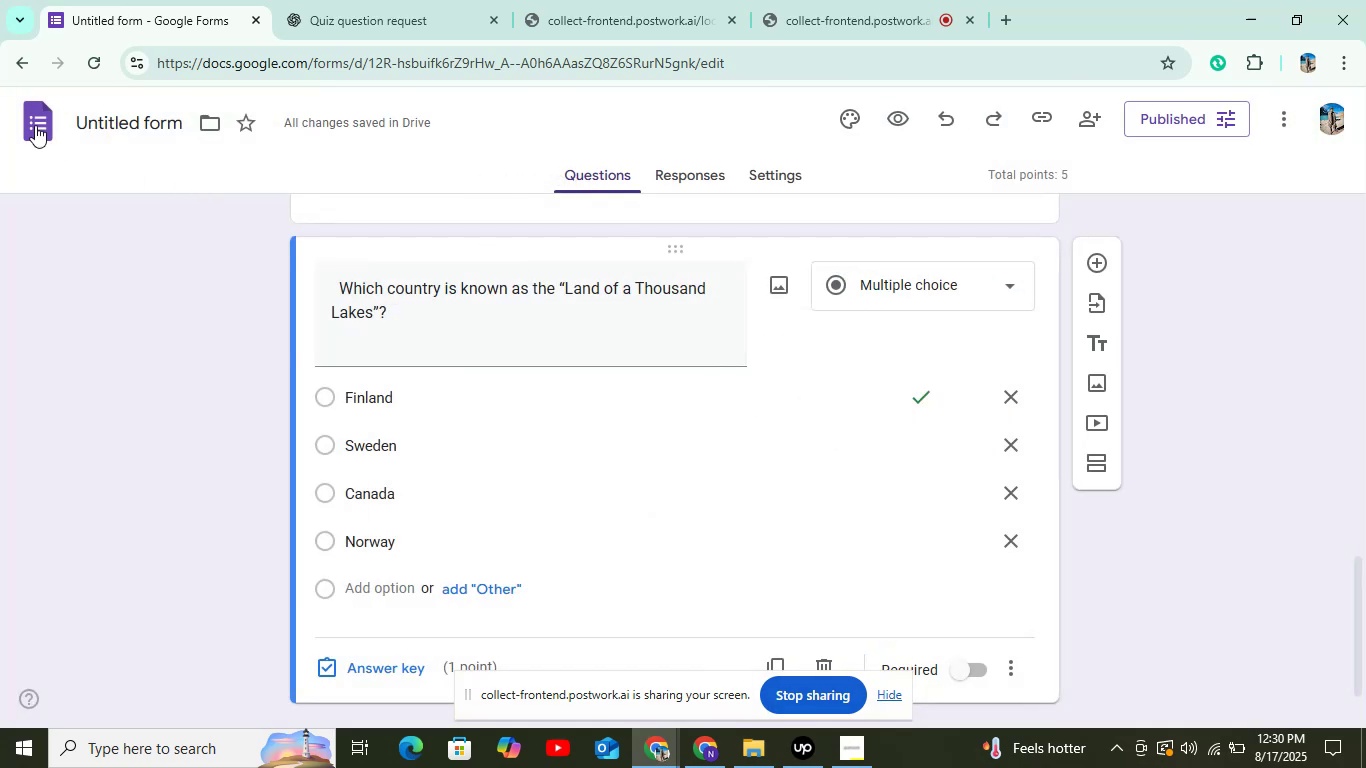 
left_click([30, 121])
 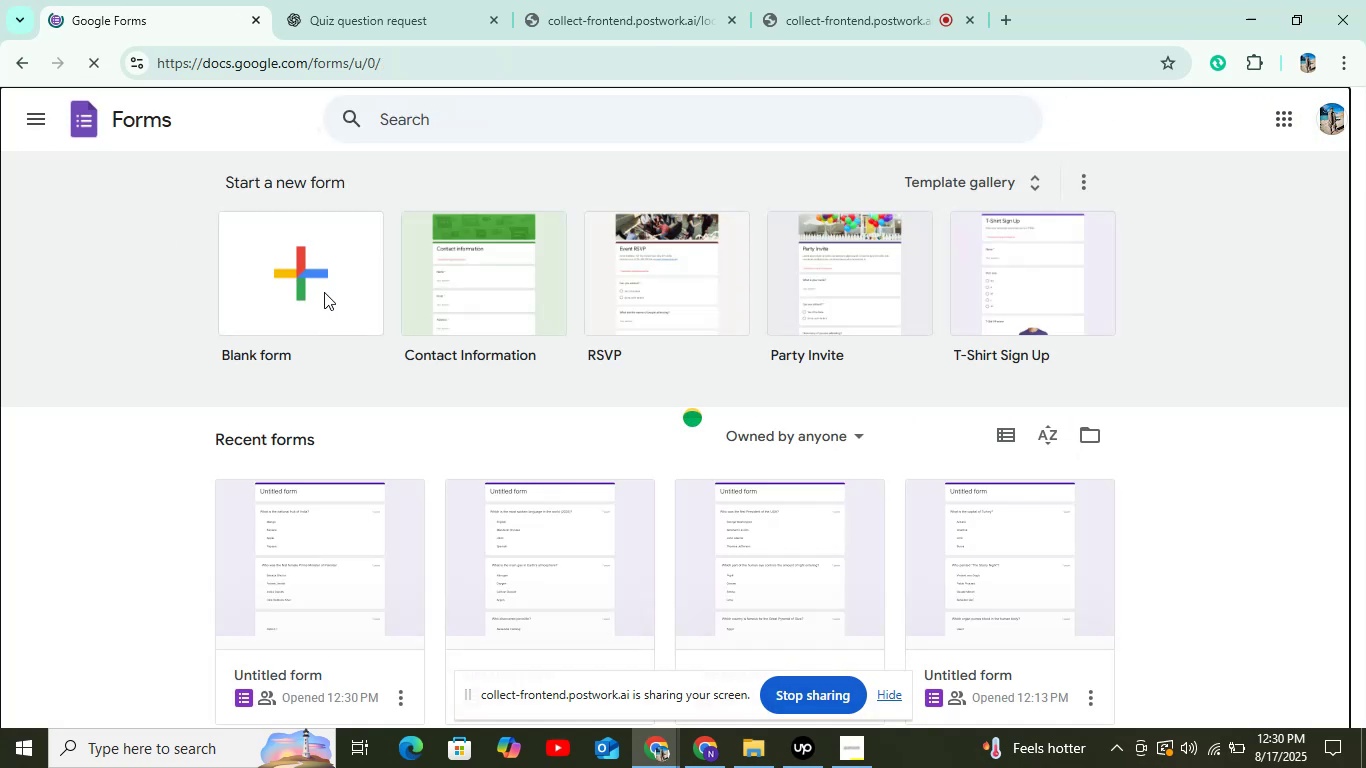 
wait(6.3)
 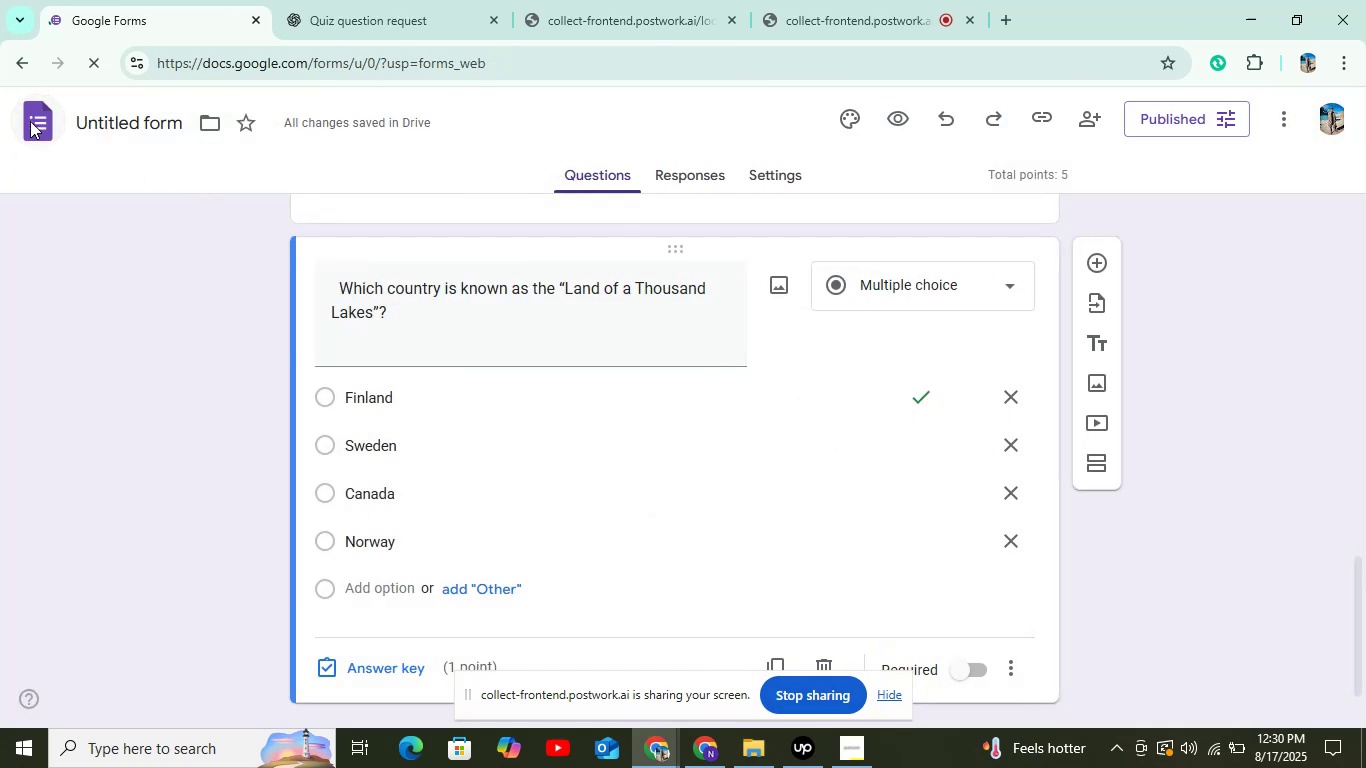 
left_click([315, 41])
 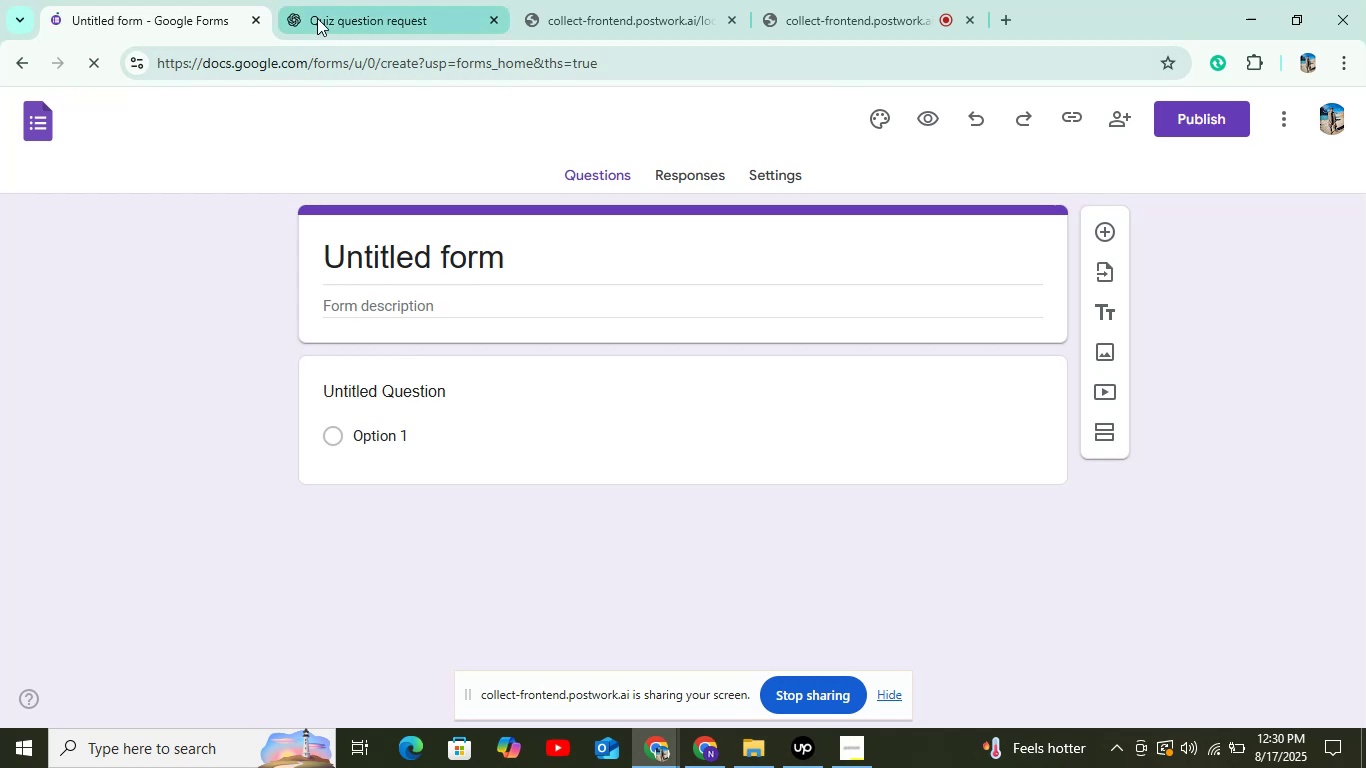 
left_click([318, 17])
 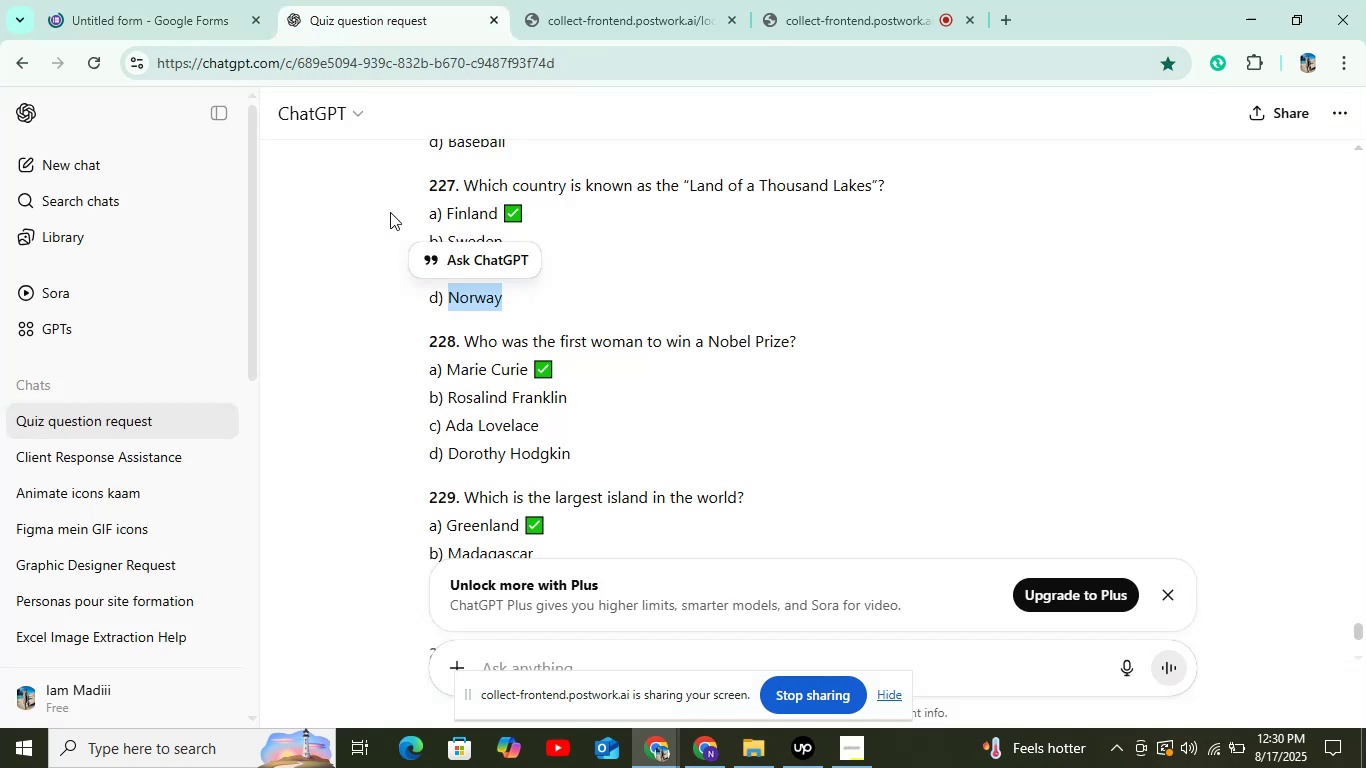 
scroll: coordinate [393, 221], scroll_direction: down, amount: 1.0
 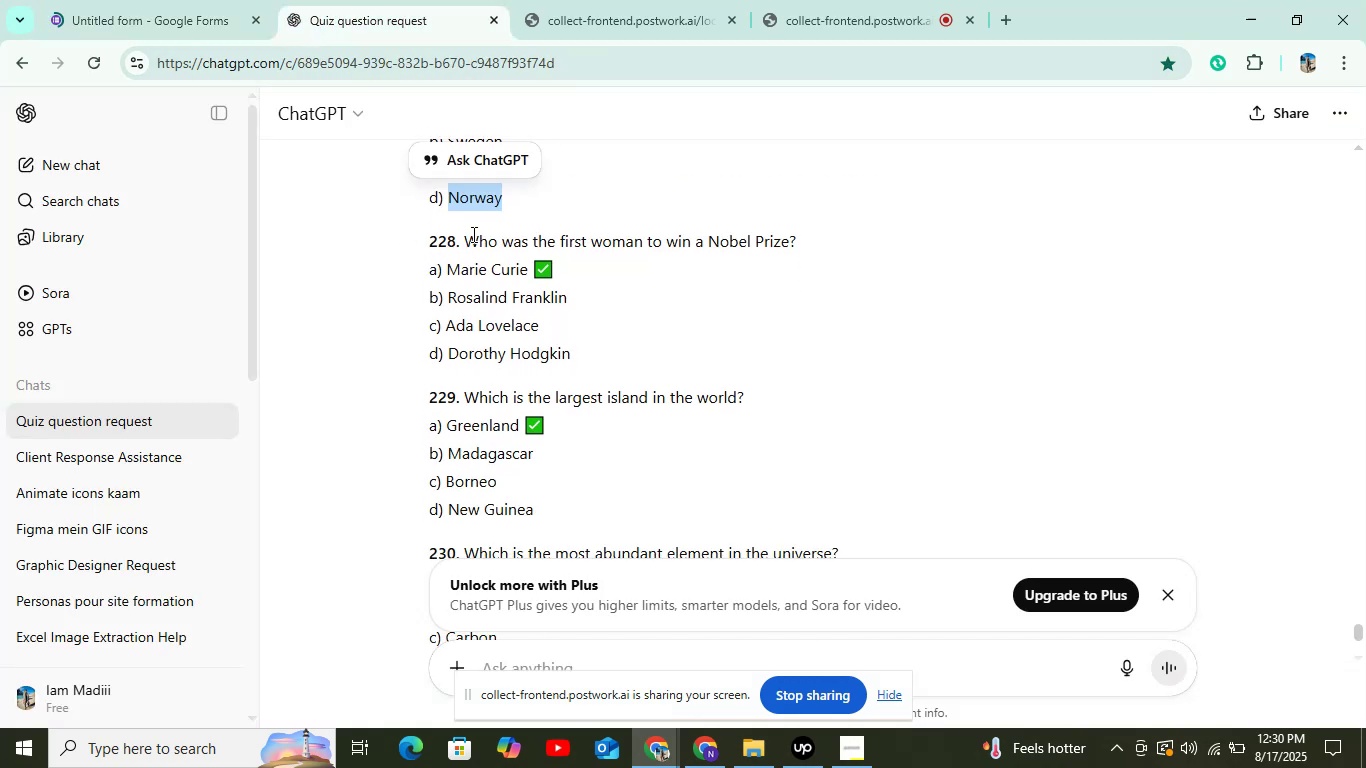 
left_click_drag(start_coordinate=[466, 235], to_coordinate=[793, 220])
 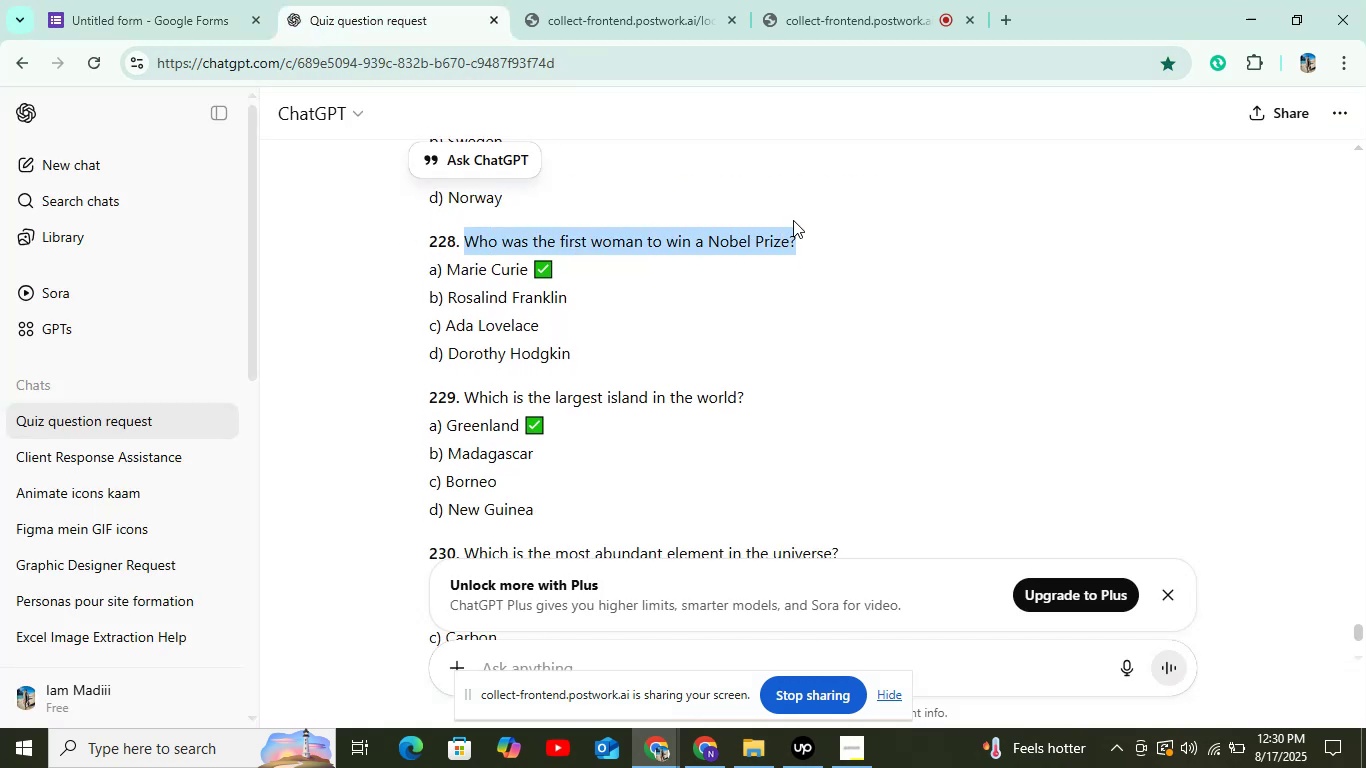 
key(Control+C)
 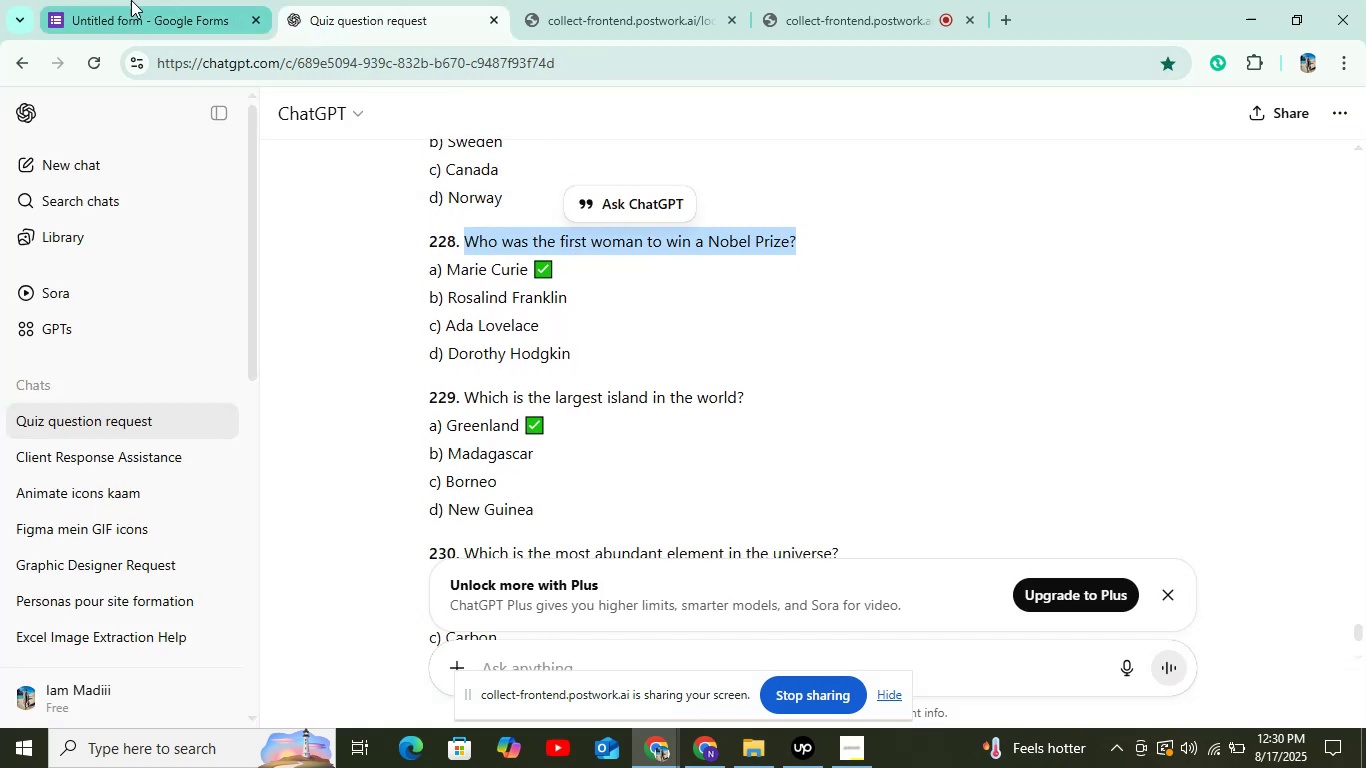 
left_click([131, 0])
 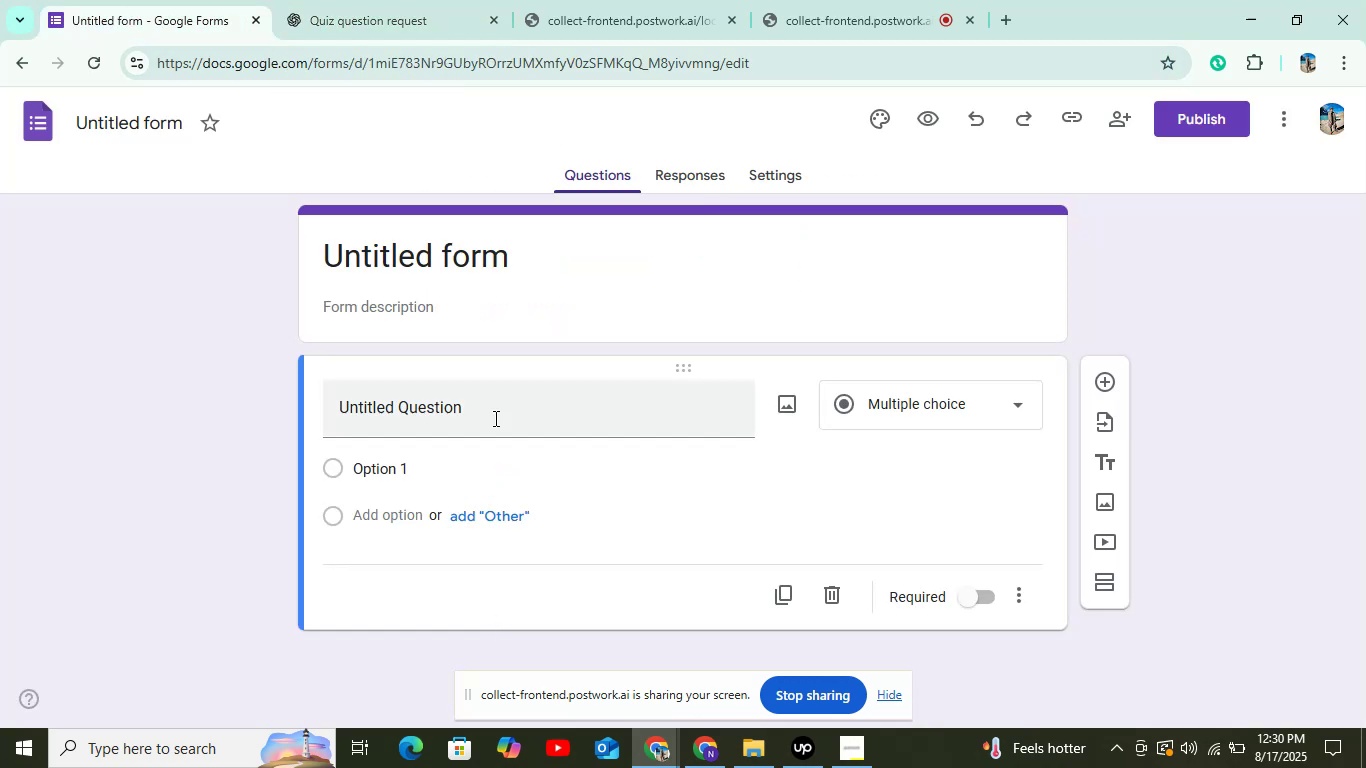 
left_click([496, 420])
 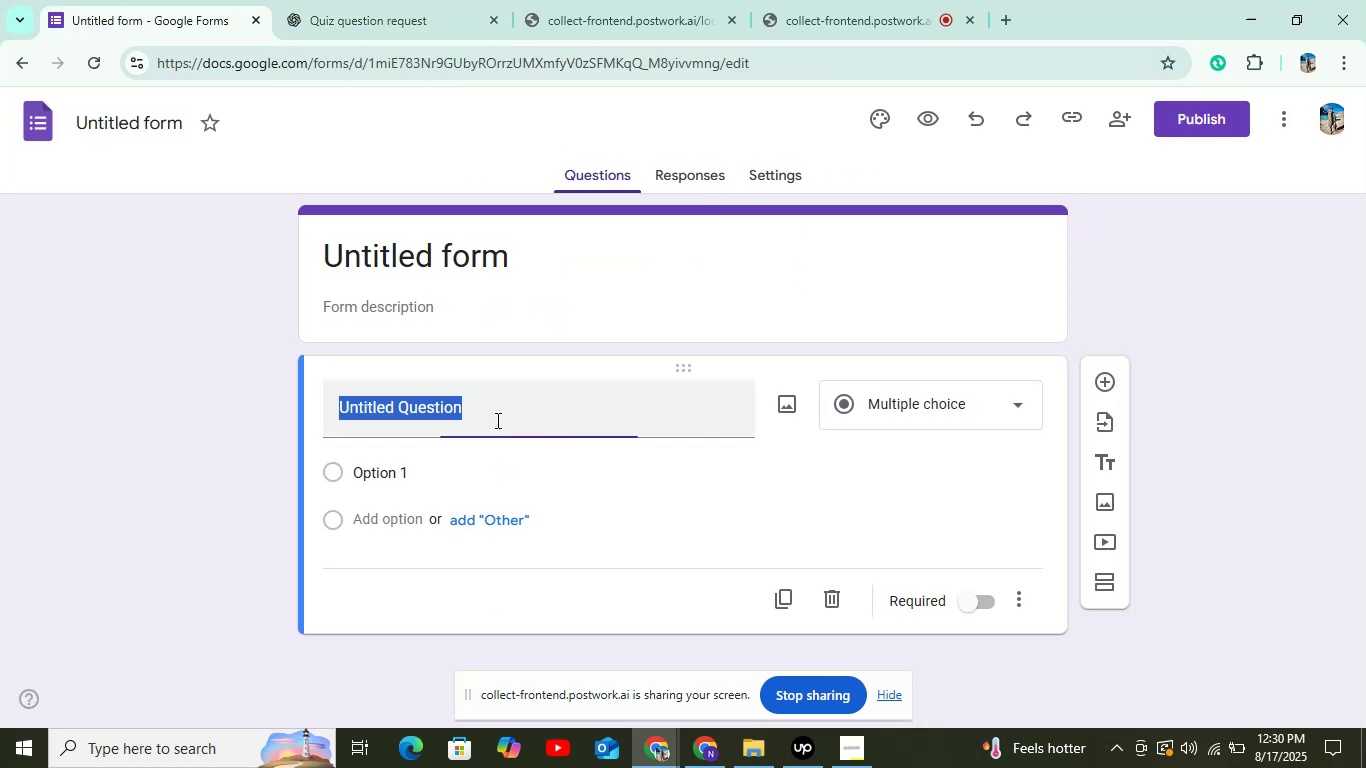 
key(Control+V)
 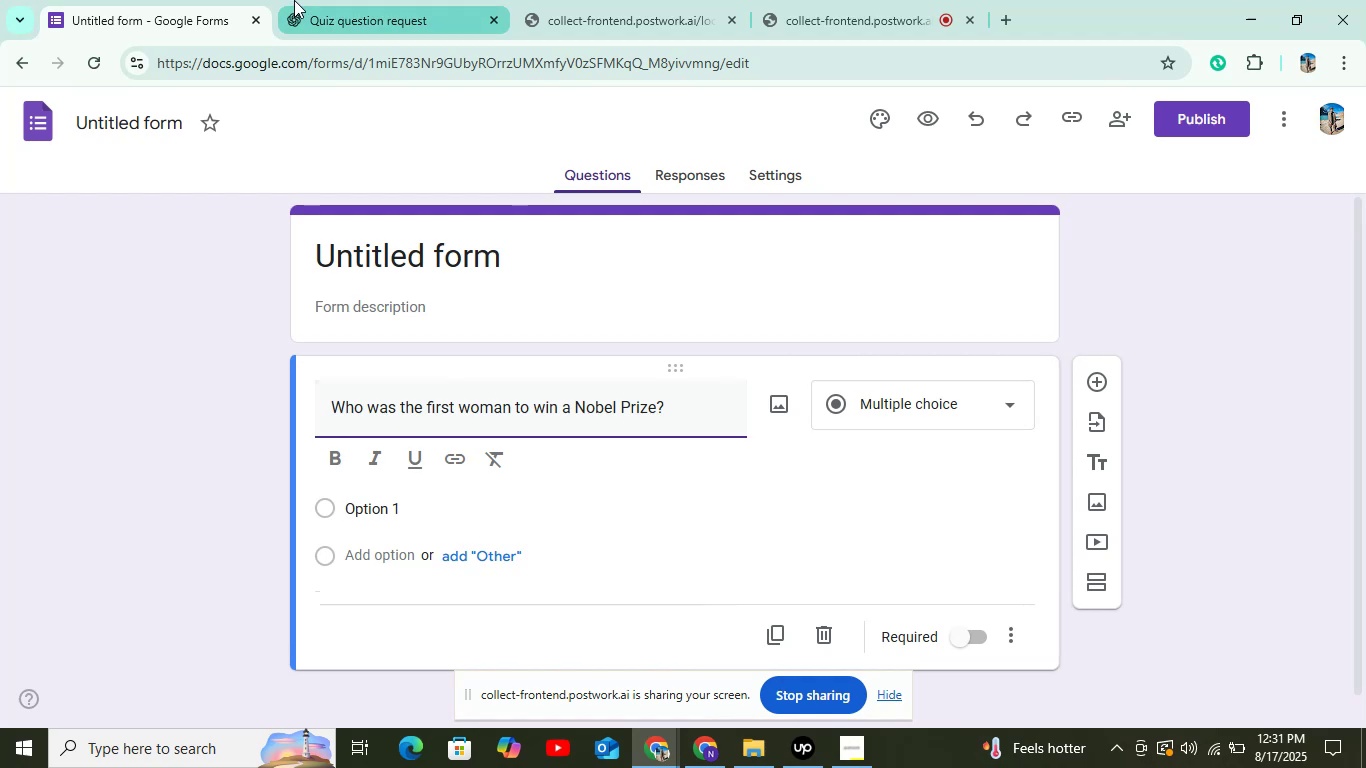 
left_click([294, 0])
 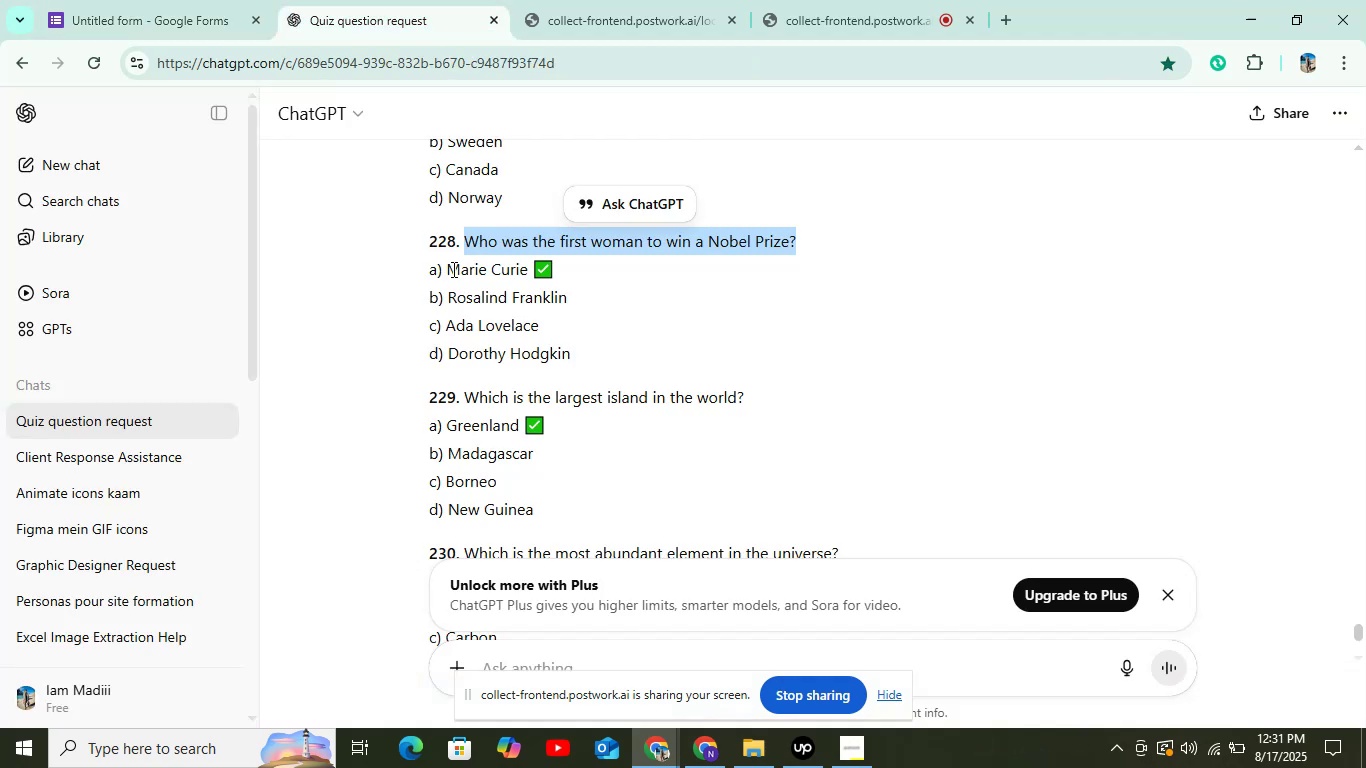 
left_click_drag(start_coordinate=[448, 264], to_coordinate=[525, 264])
 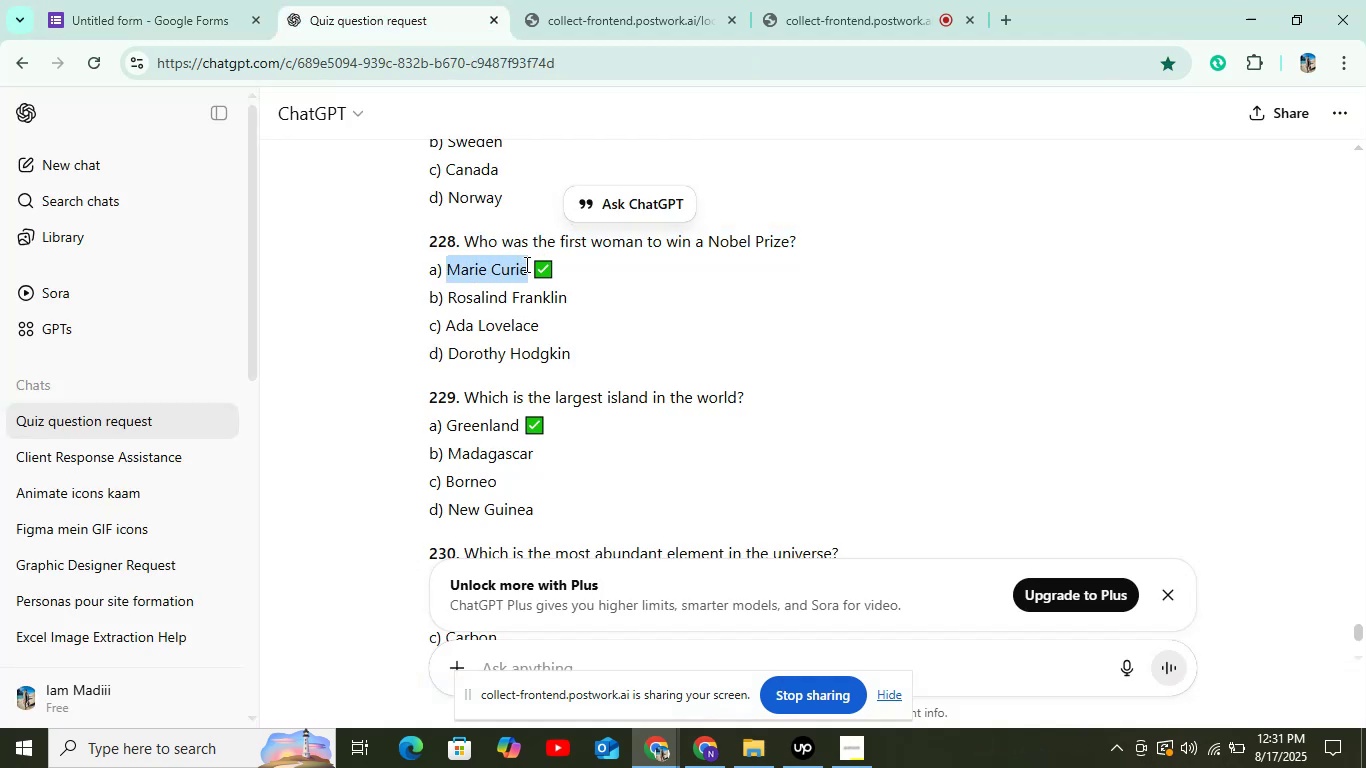 
key(Control+C)
 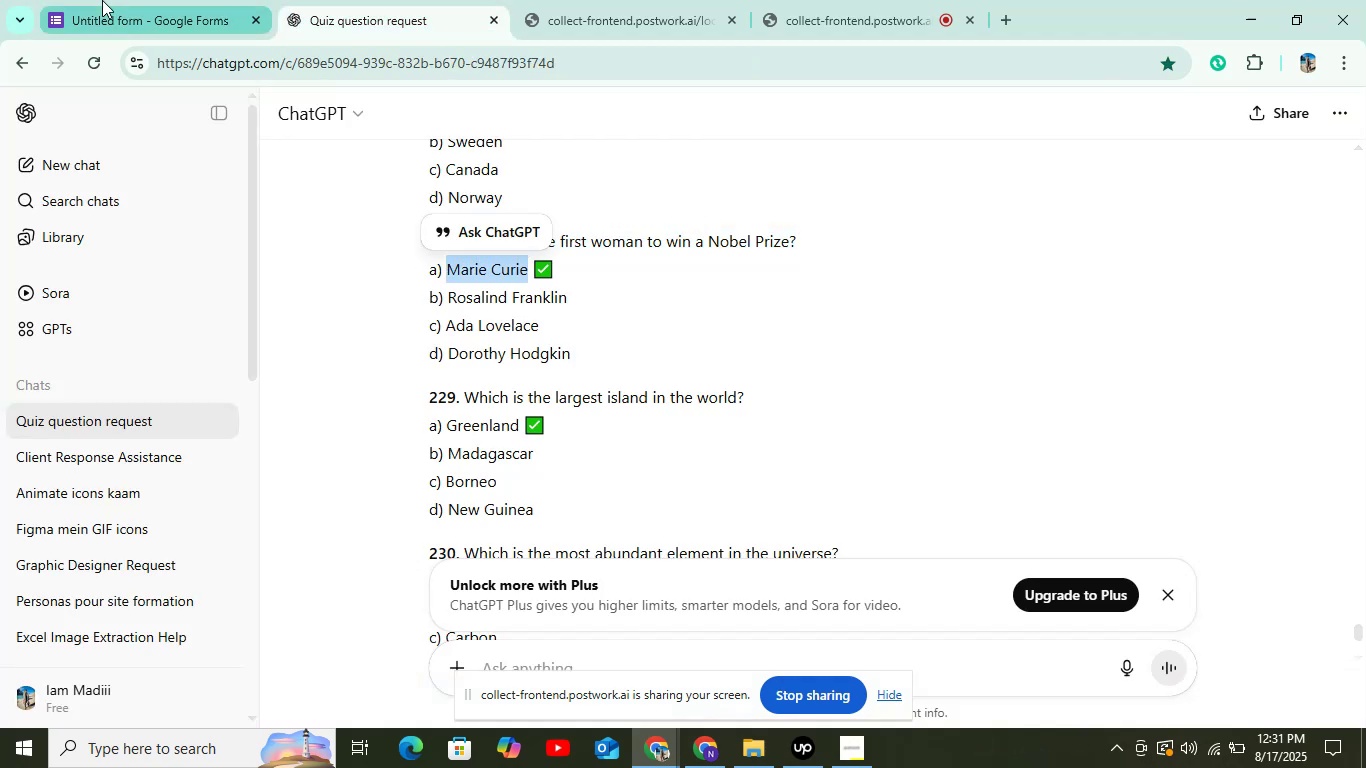 
left_click([102, 0])
 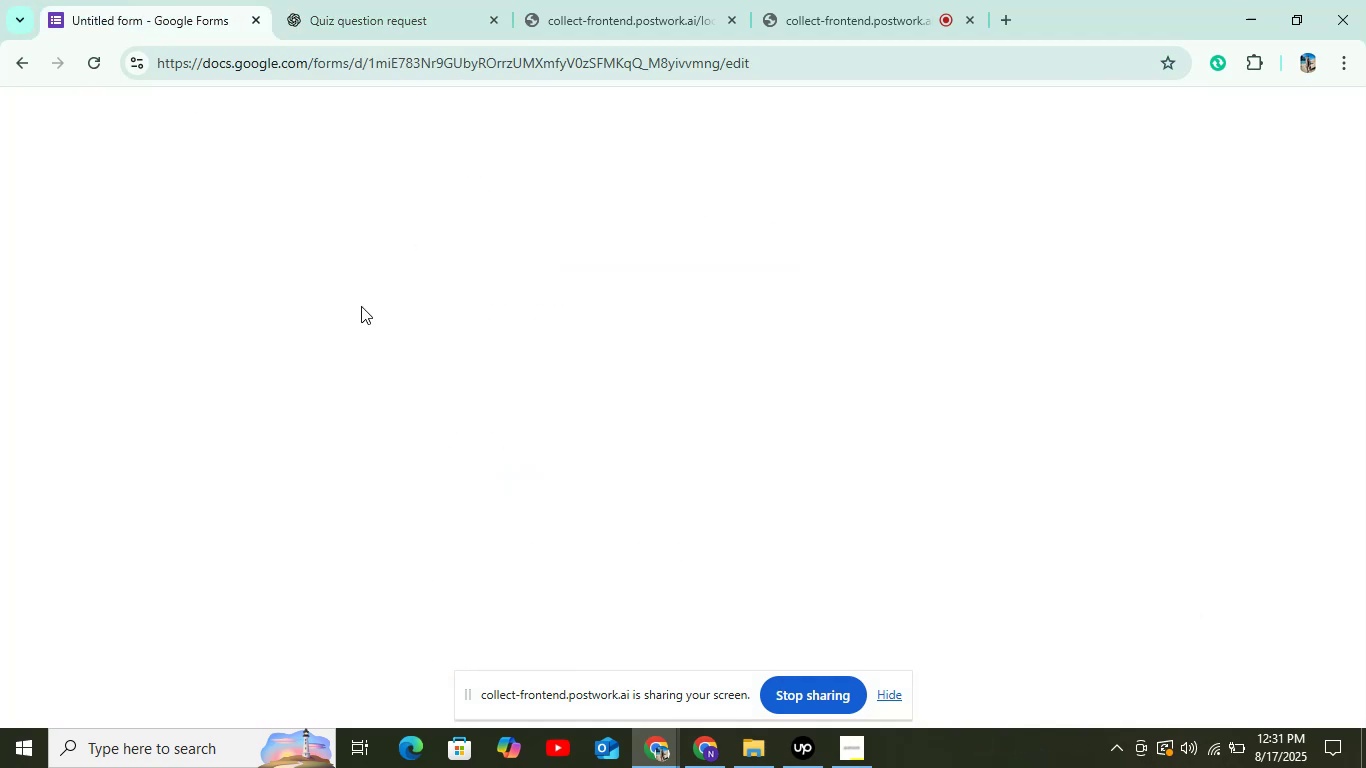 
hold_key(key=ControlLeft, duration=0.77)
 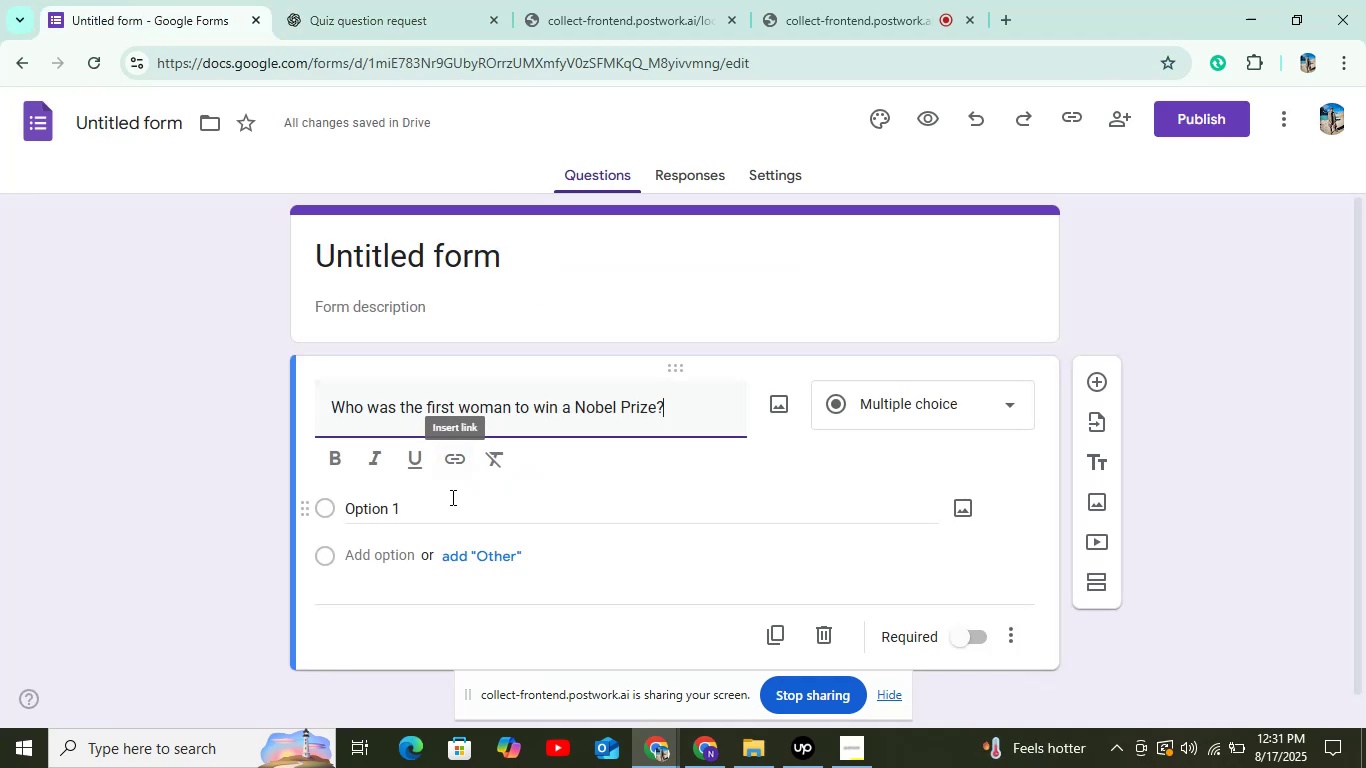 
left_click([451, 498])
 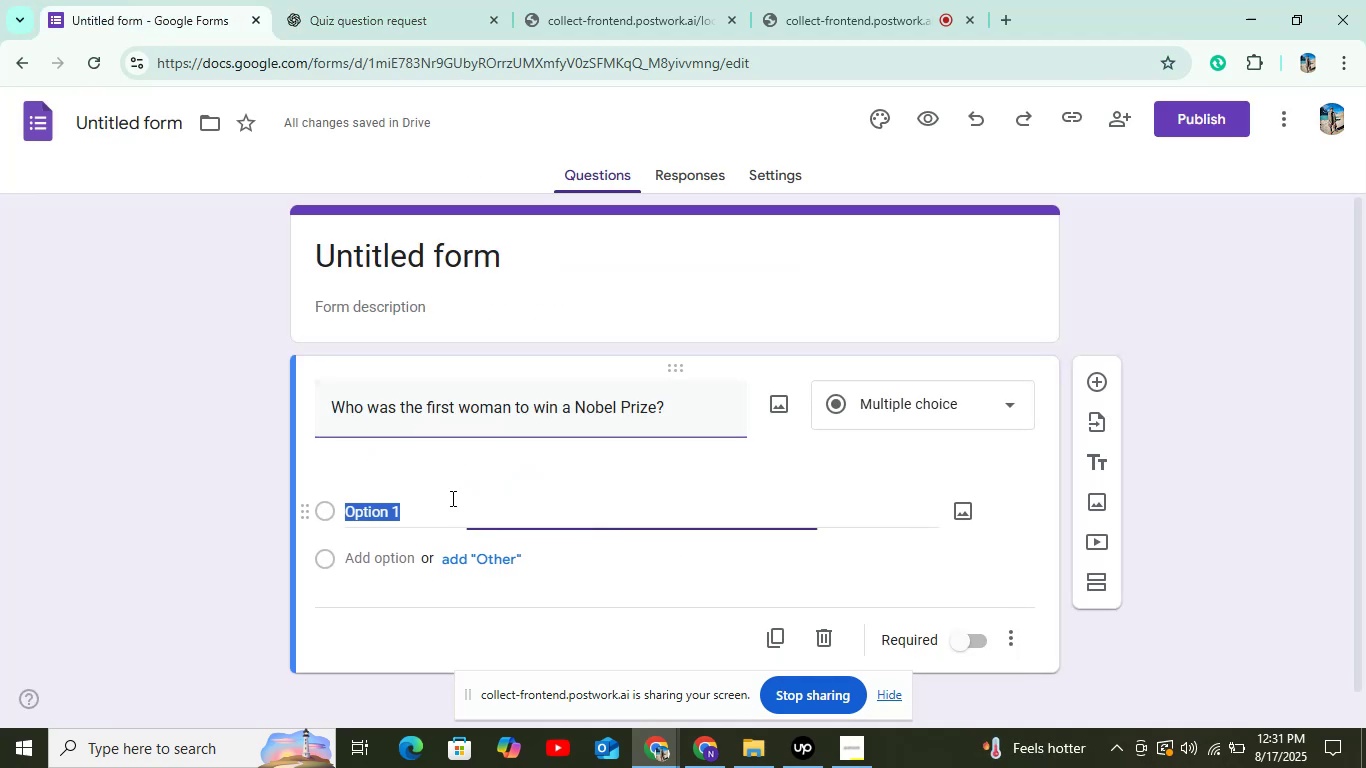 
key(Control+V)
 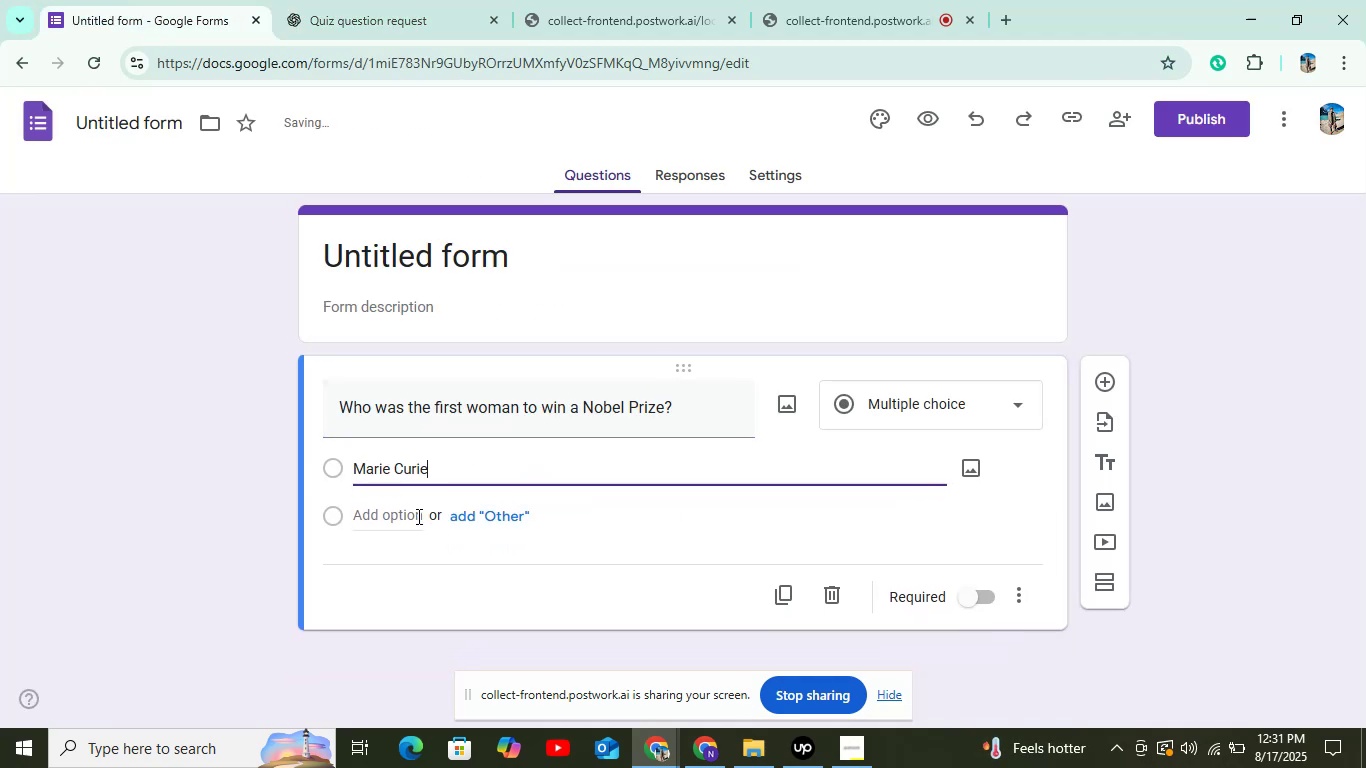 
left_click([411, 515])
 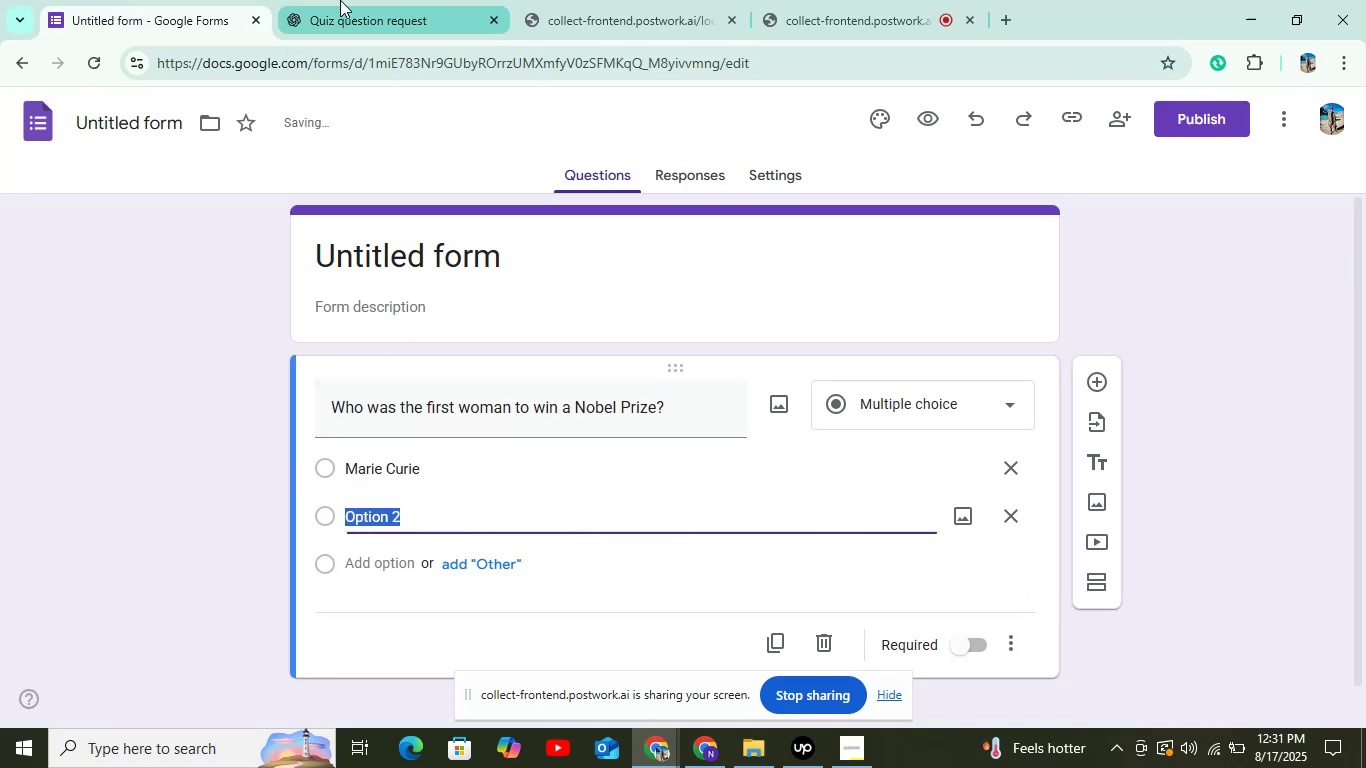 
left_click([340, 0])
 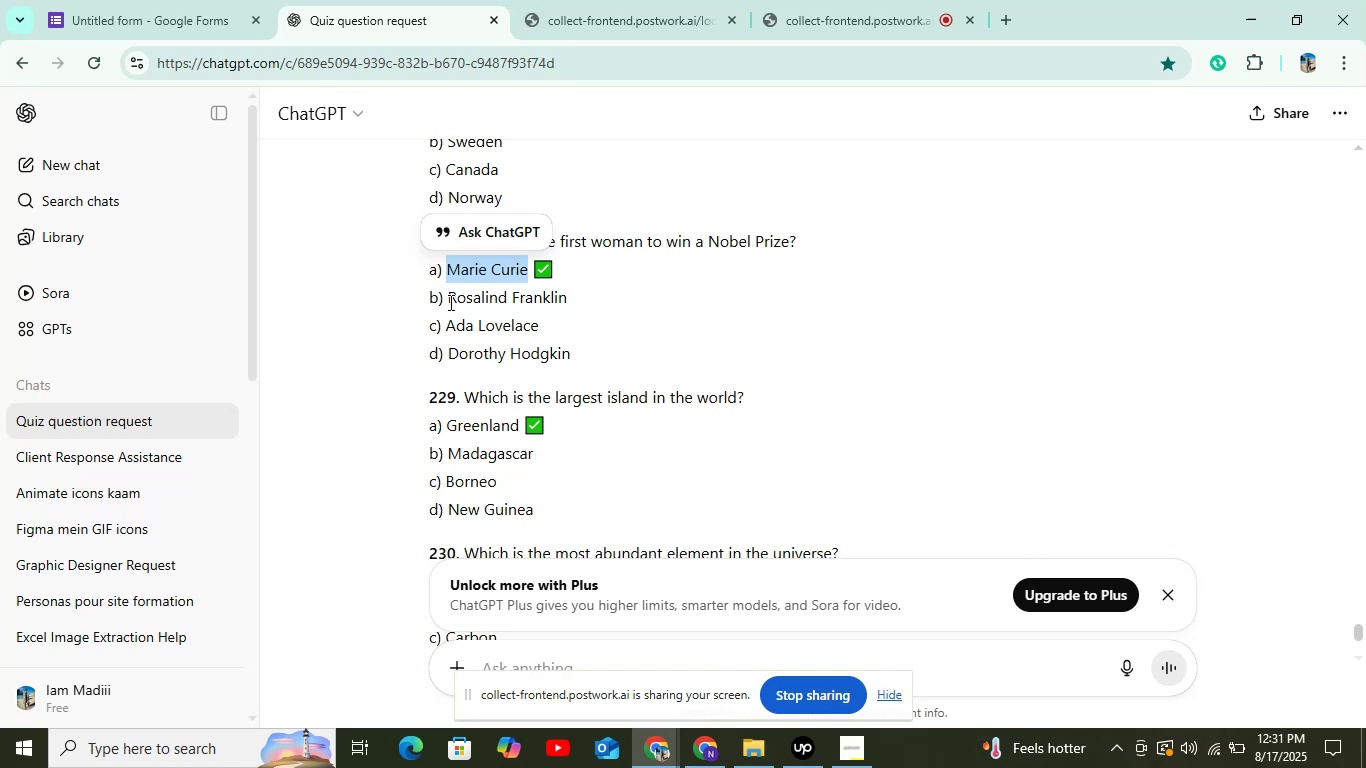 
left_click_drag(start_coordinate=[449, 302], to_coordinate=[596, 305])
 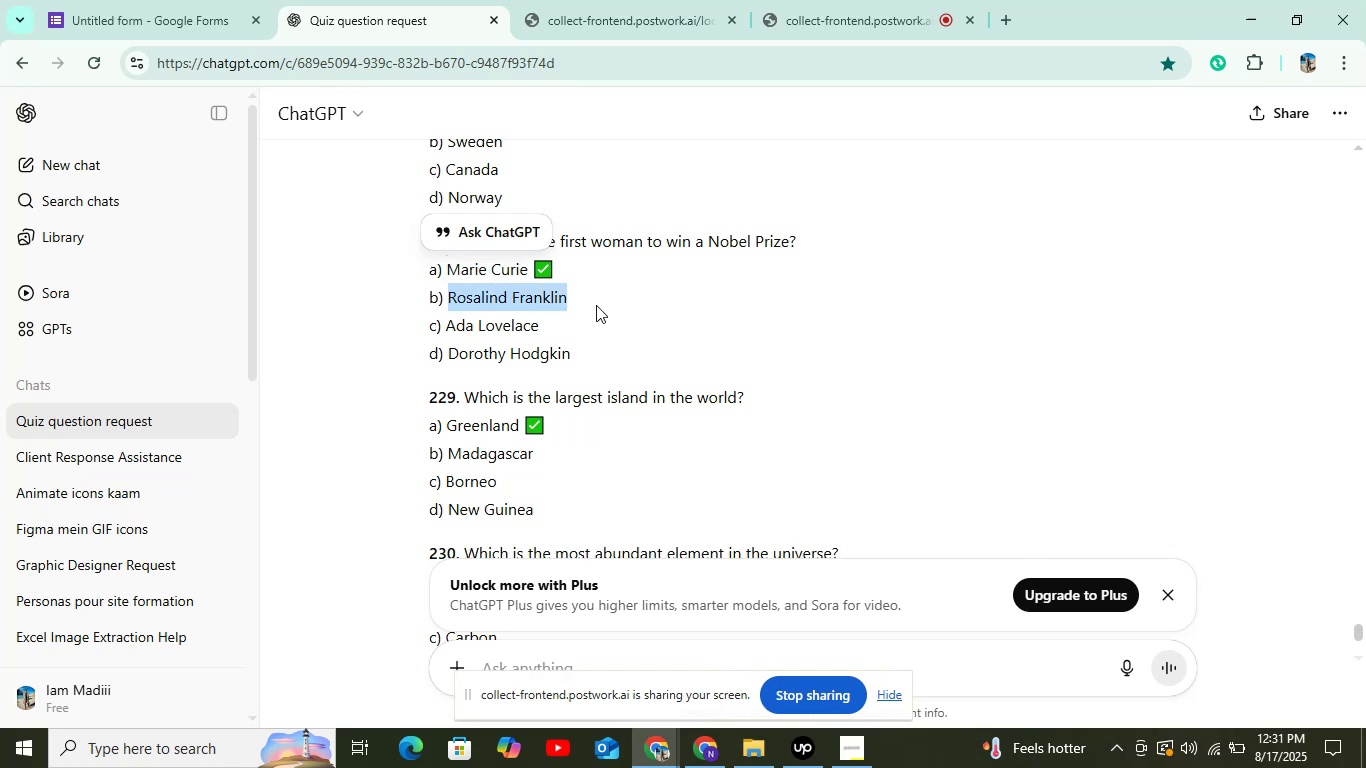 
key(Control+C)
 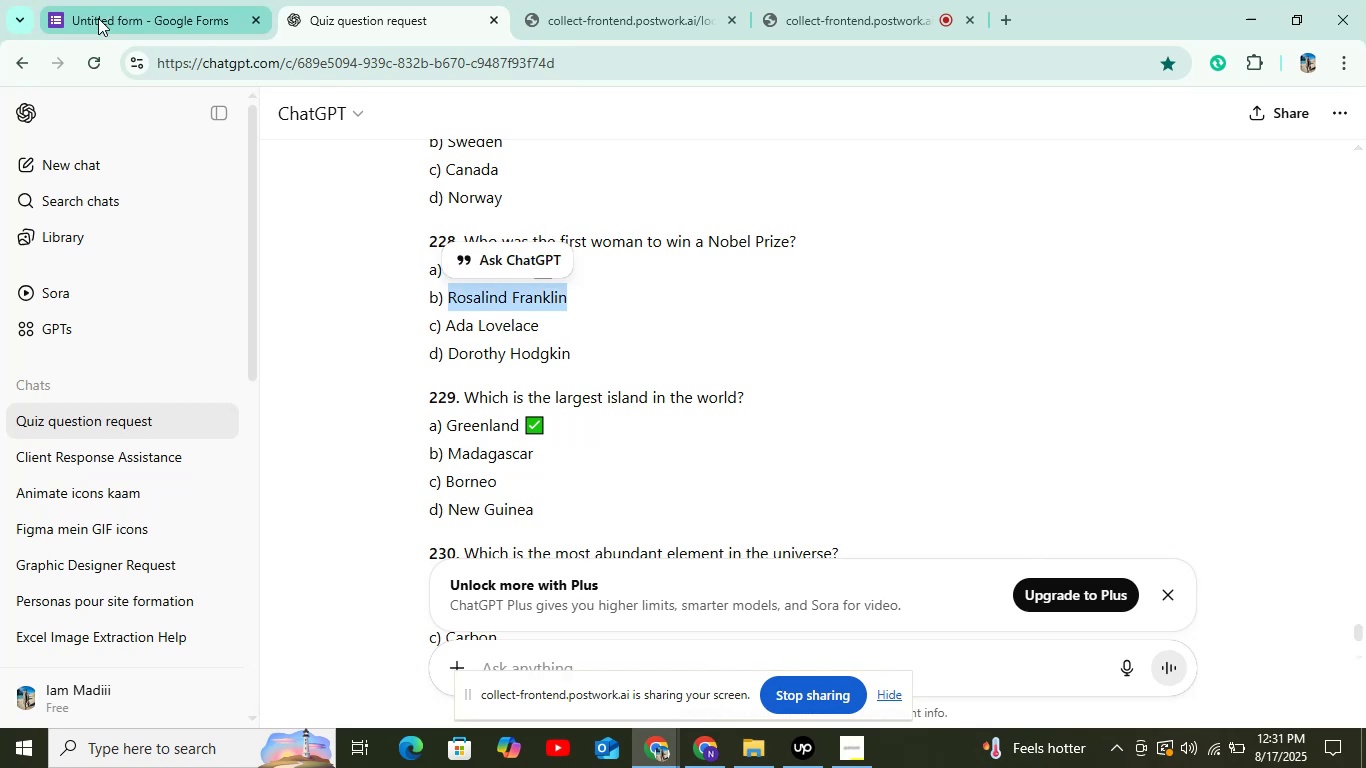 
left_click([98, 17])
 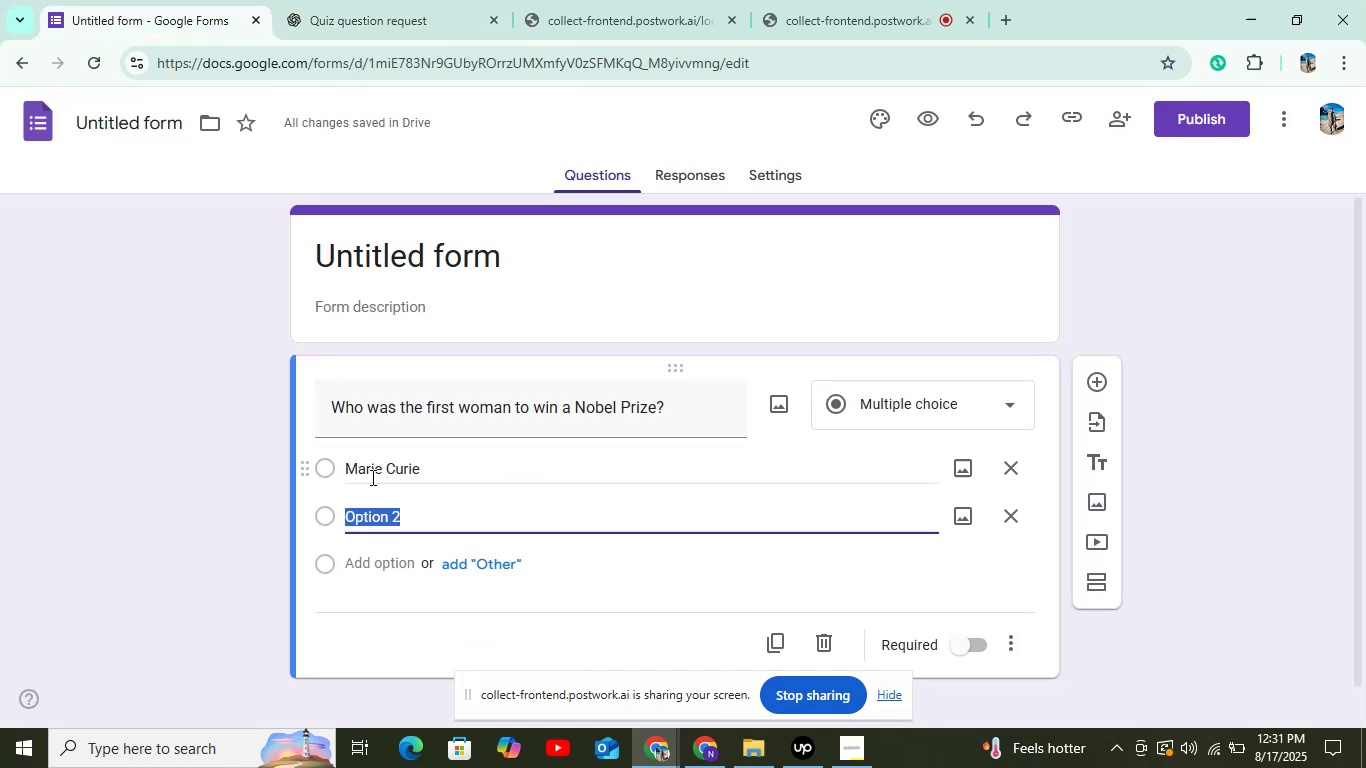 
hold_key(key=ControlLeft, duration=0.68)
 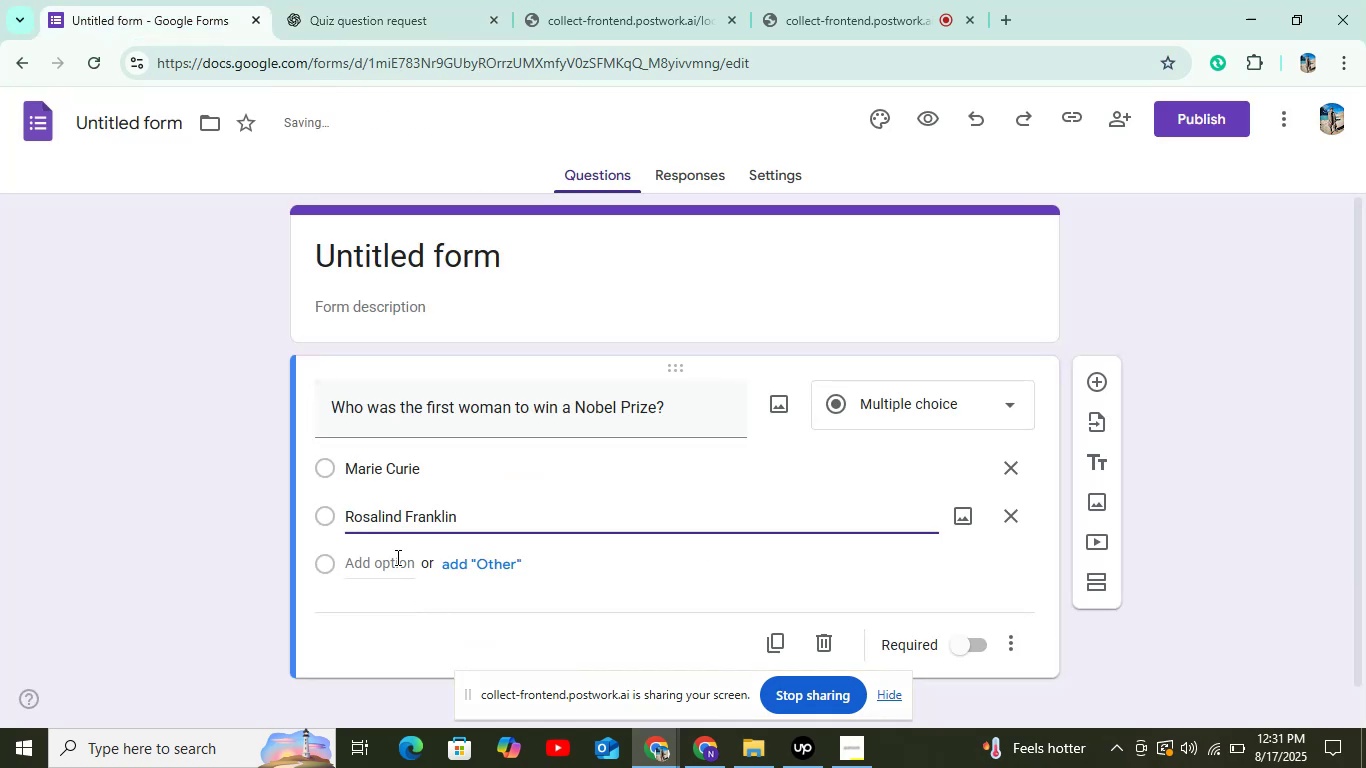 
hold_key(key=V, duration=0.32)
 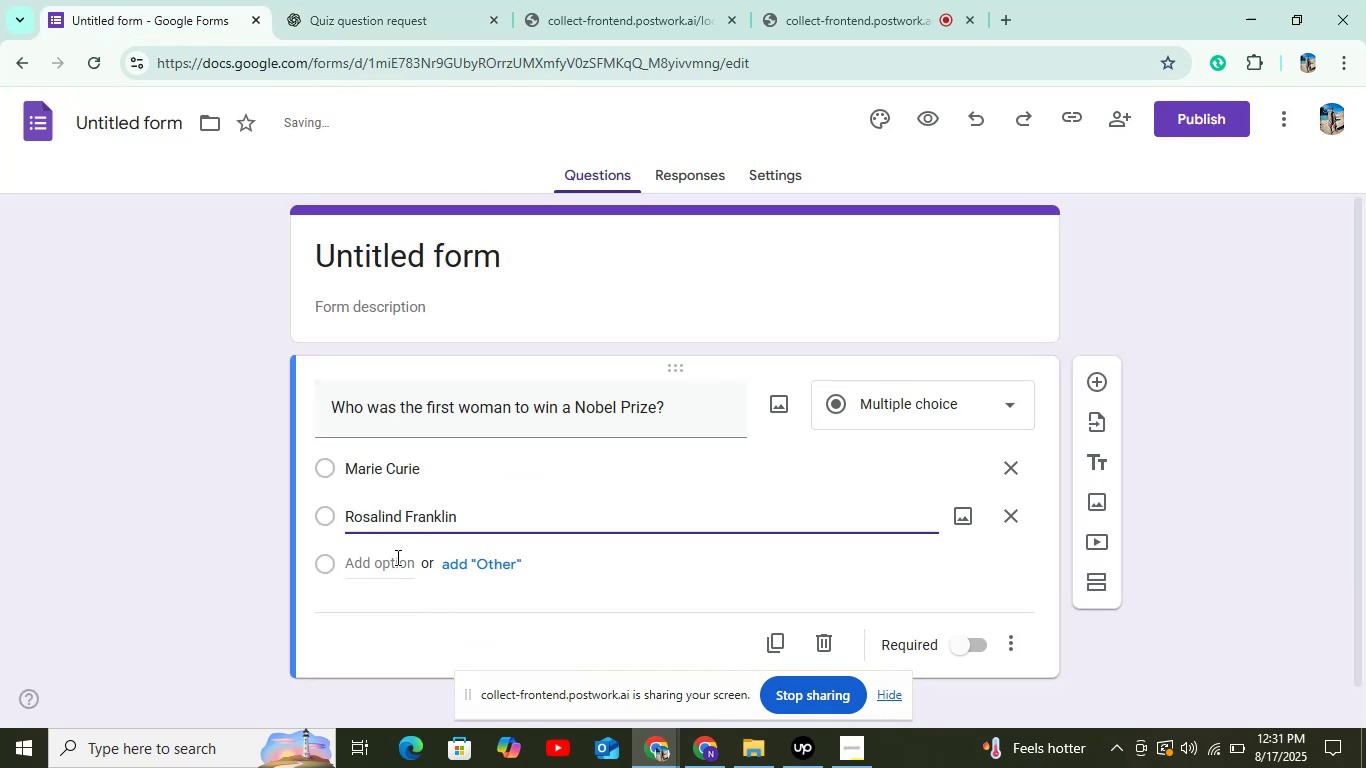 
left_click([396, 557])
 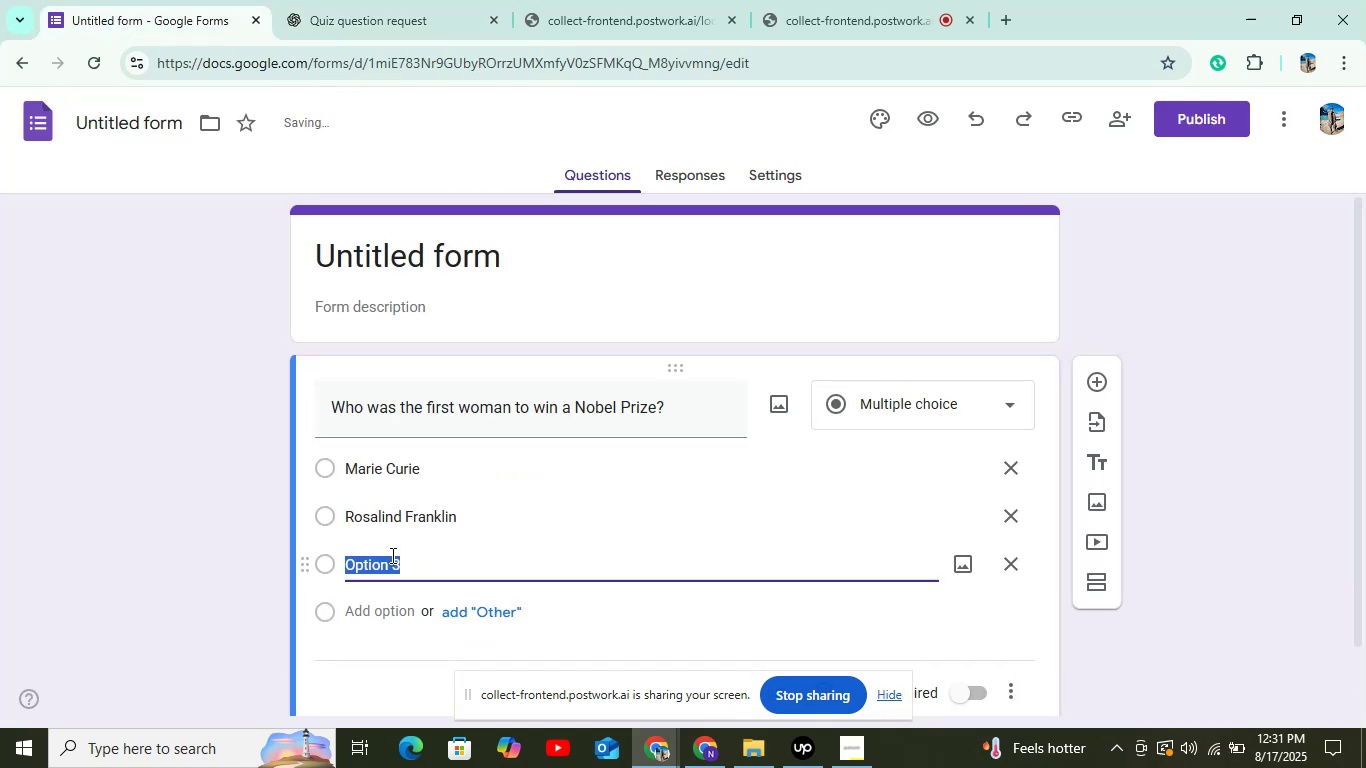 
left_click([336, 0])
 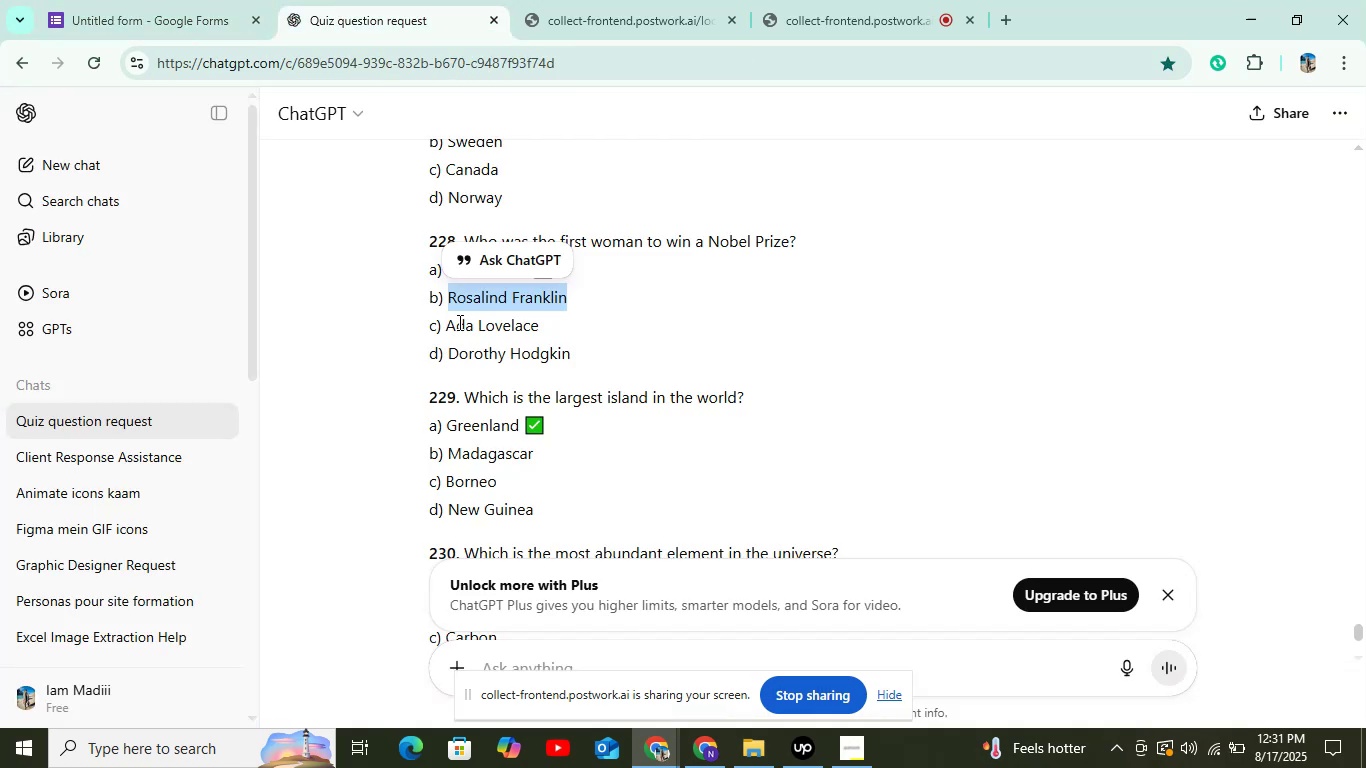 
left_click_drag(start_coordinate=[450, 326], to_coordinate=[546, 326])
 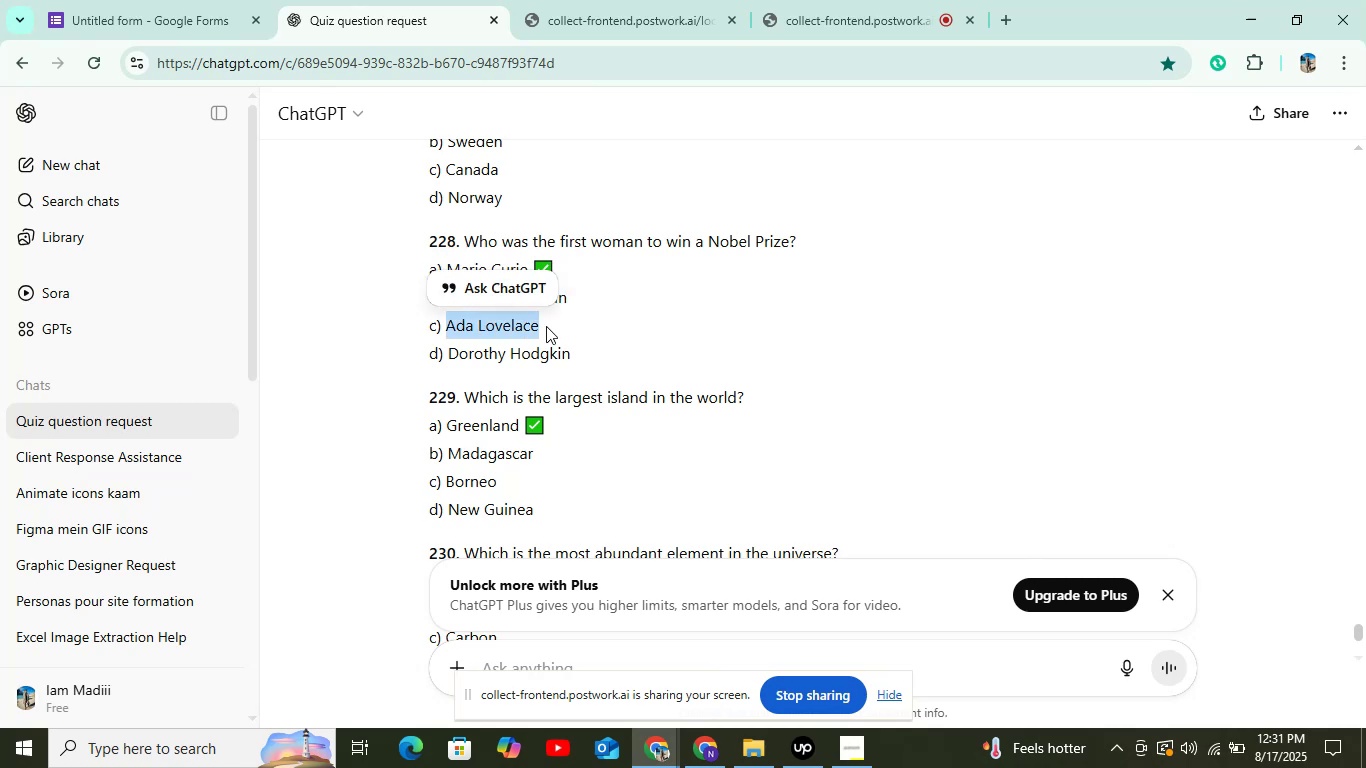 
key(Control+C)
 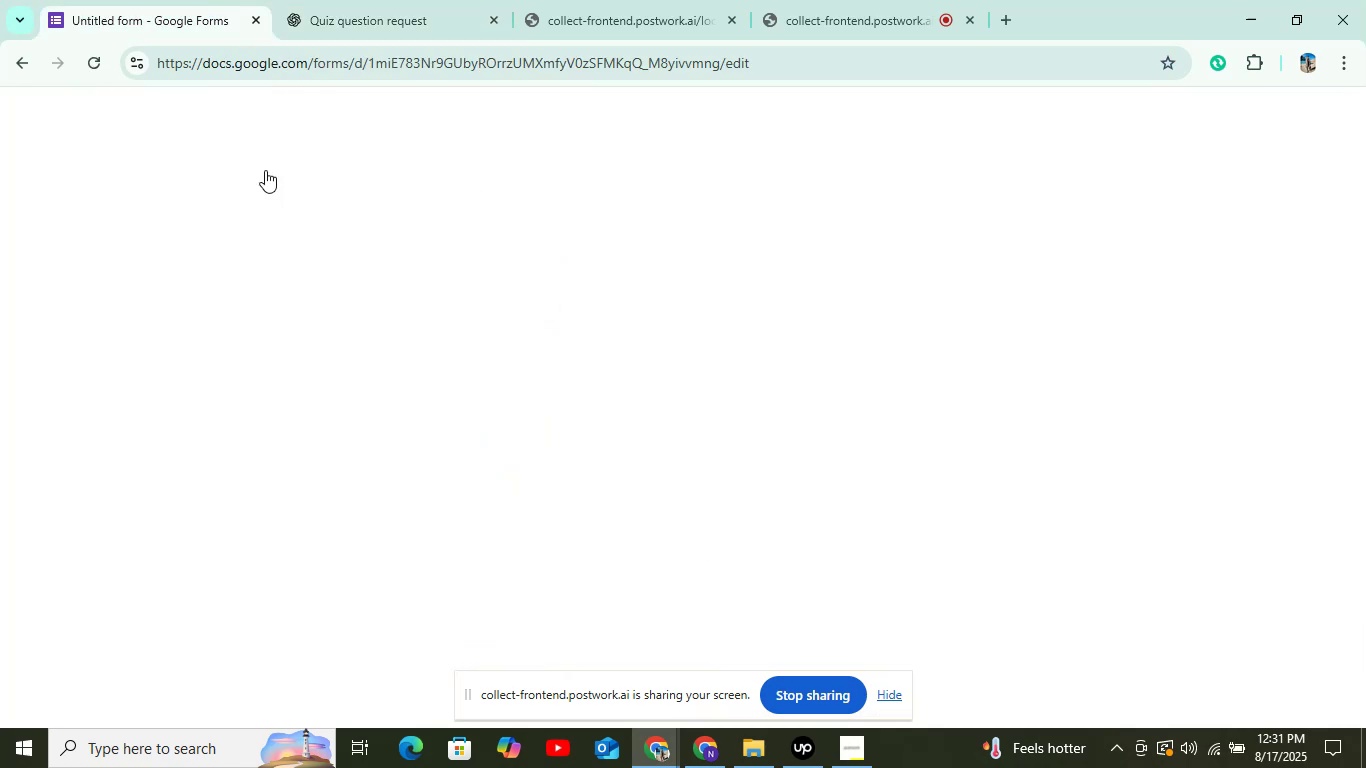 
key(Control+V)
 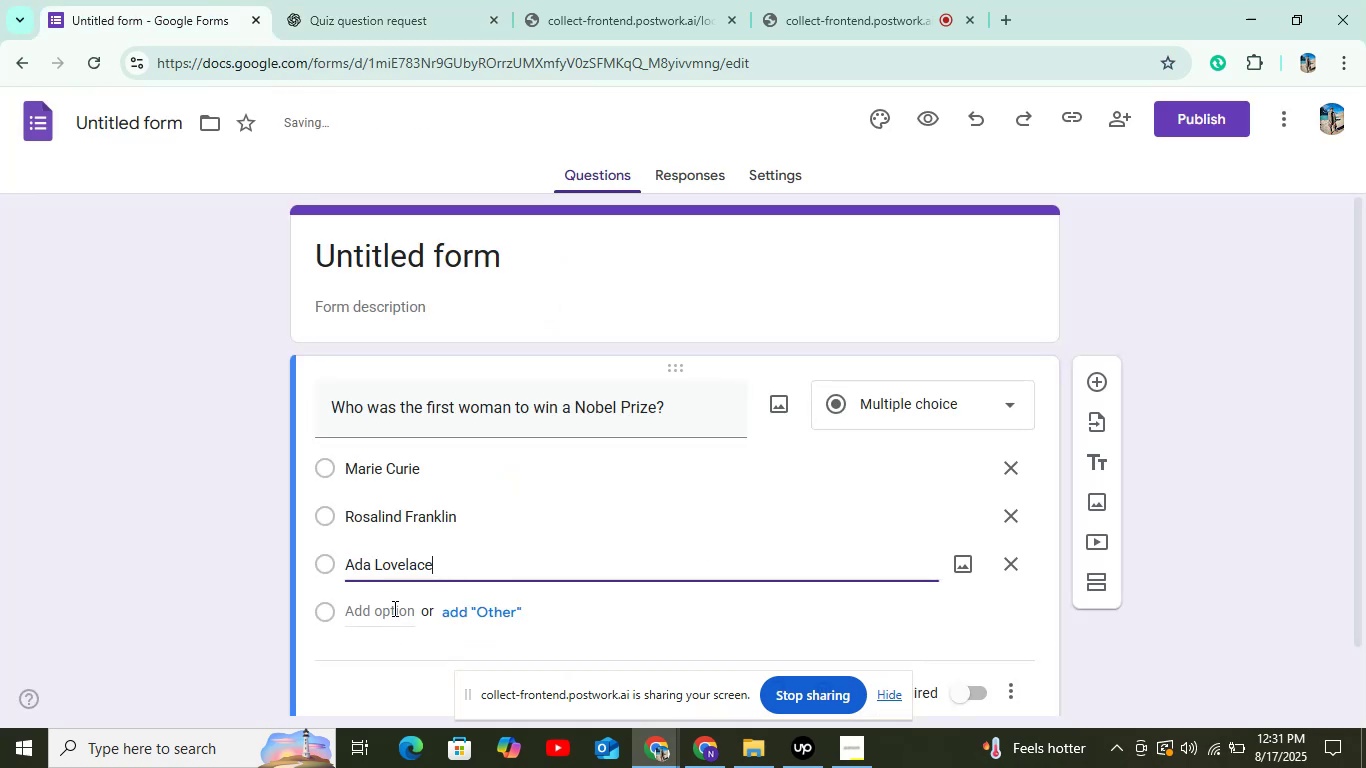 
left_click([393, 607])
 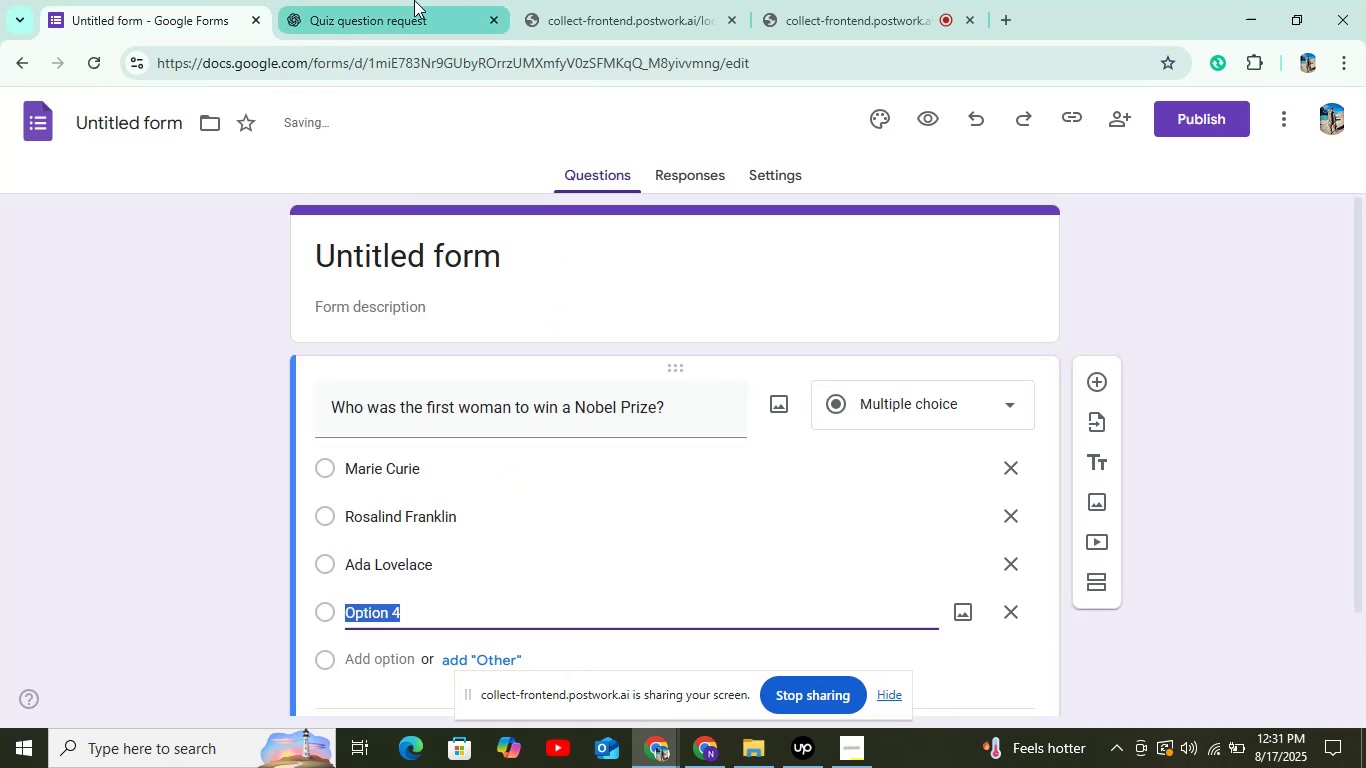 
left_click([399, 0])
 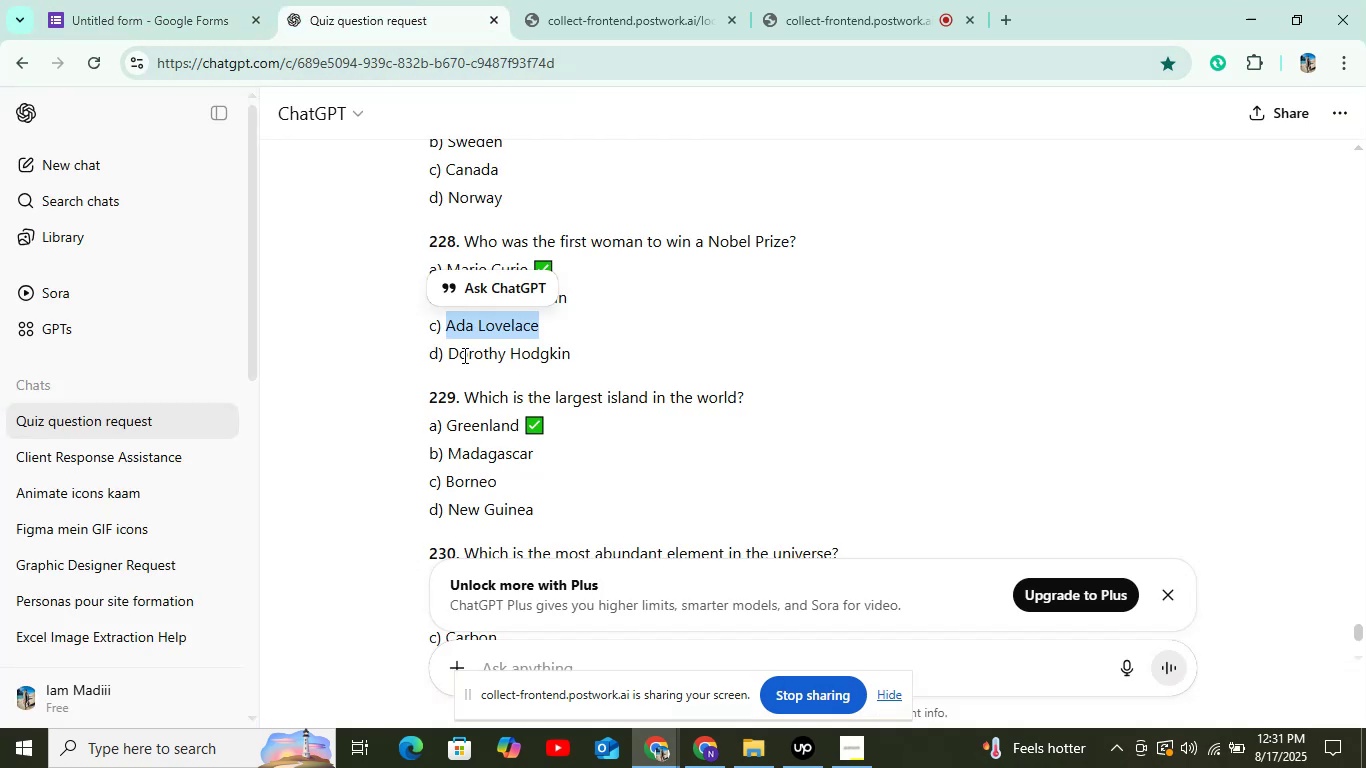 
left_click_drag(start_coordinate=[448, 344], to_coordinate=[576, 340])
 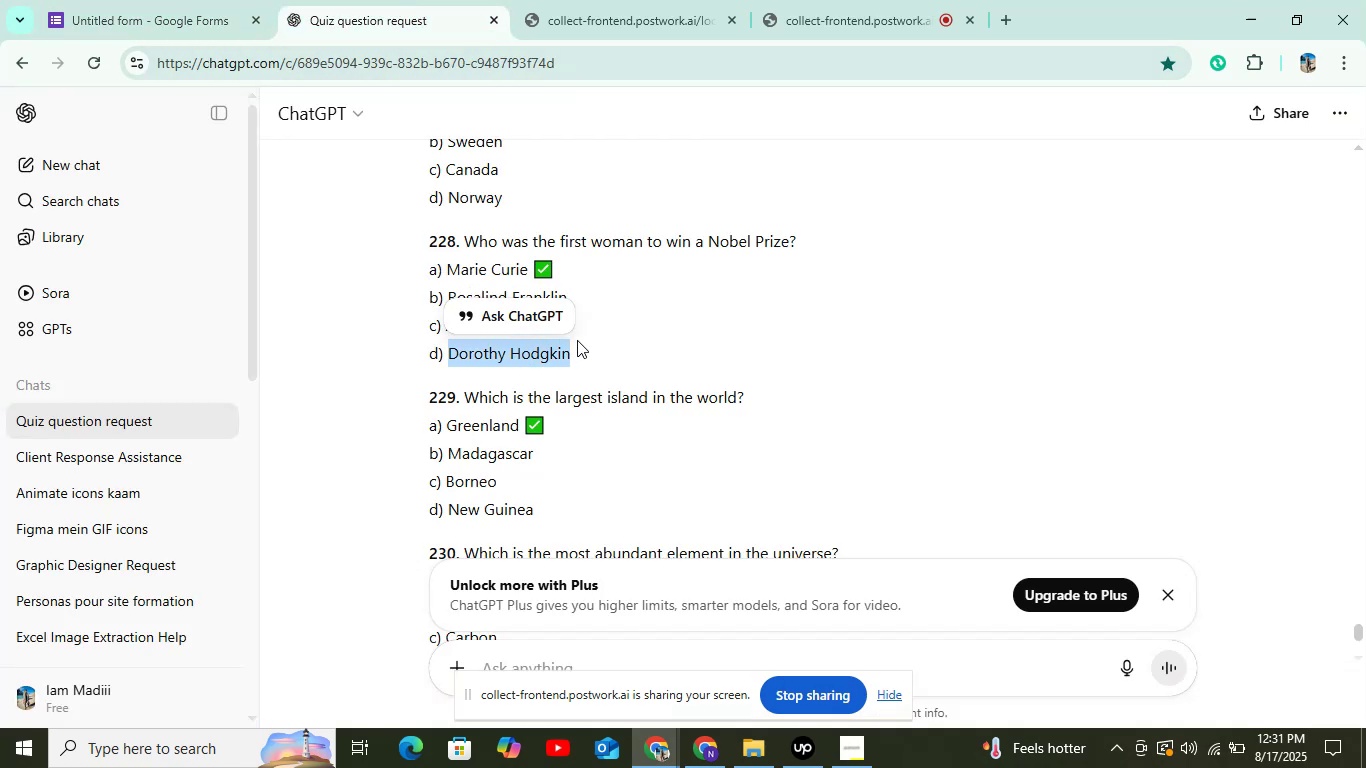 
key(Control+C)
 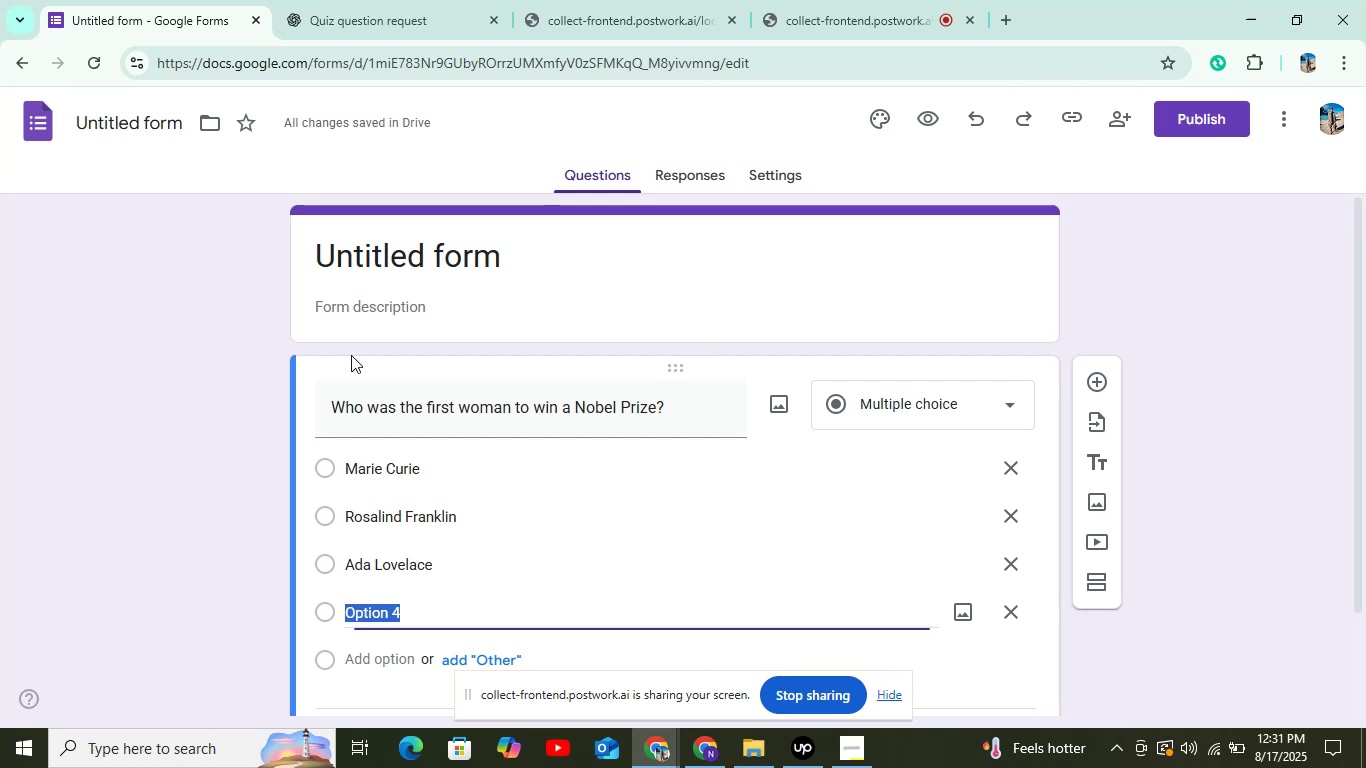 
key(Control+V)
 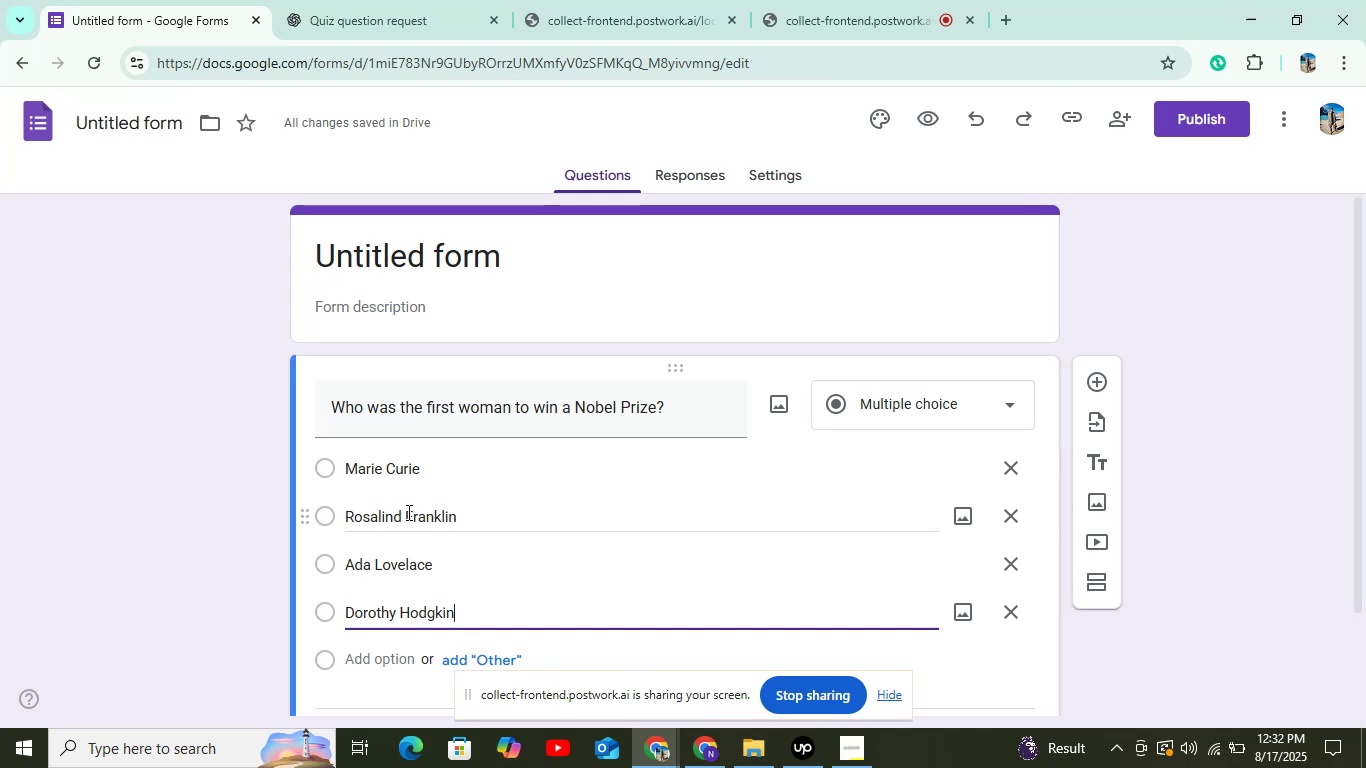 
wait(46.55)
 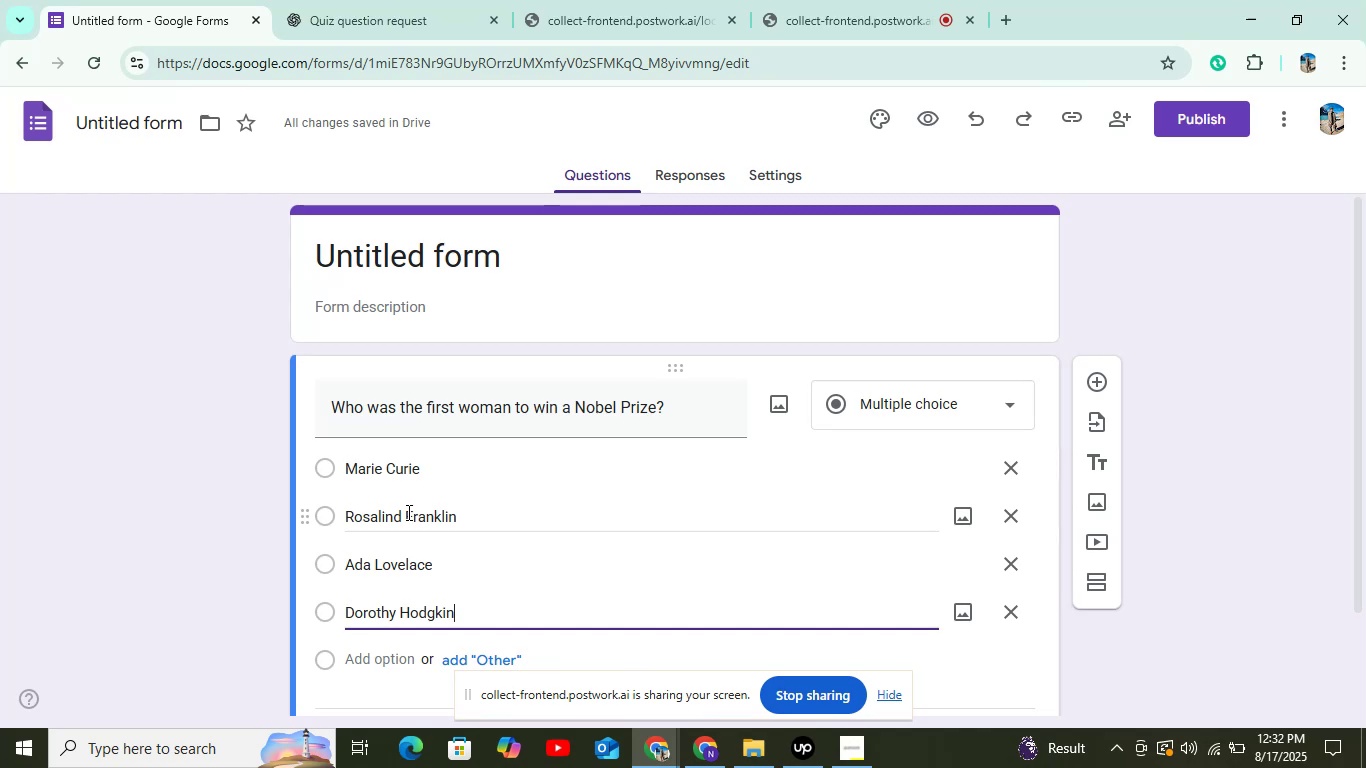 
double_click([368, 9])
 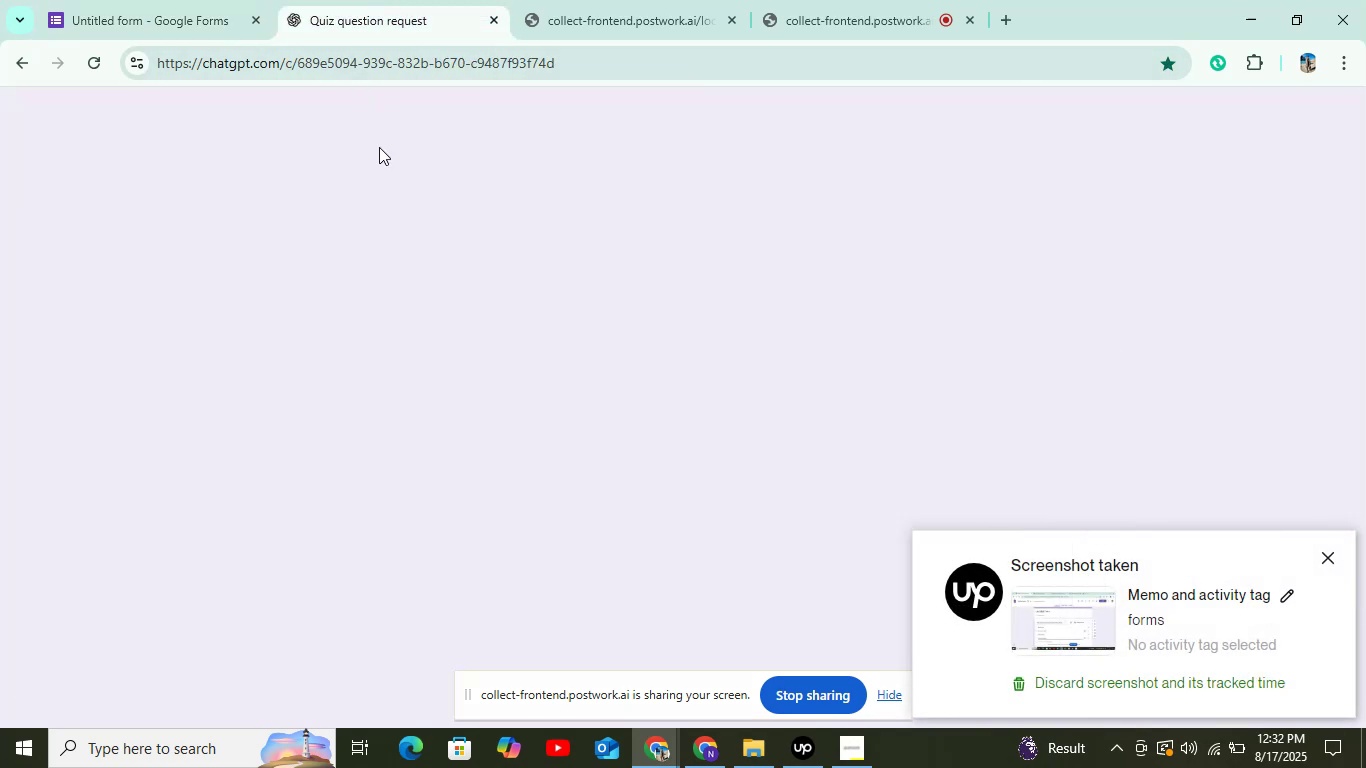 
mouse_move([478, 401])
 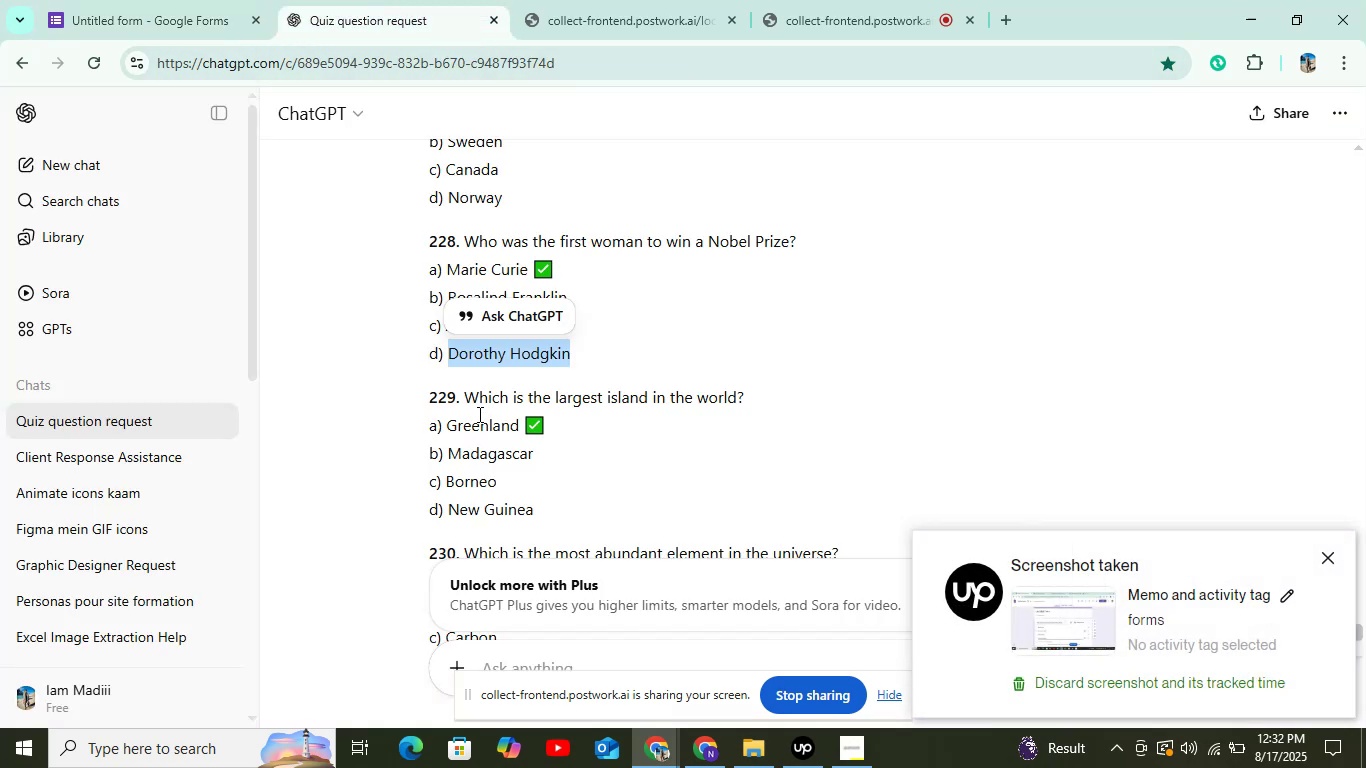 
scroll: coordinate [478, 387], scroll_direction: down, amount: 1.0
 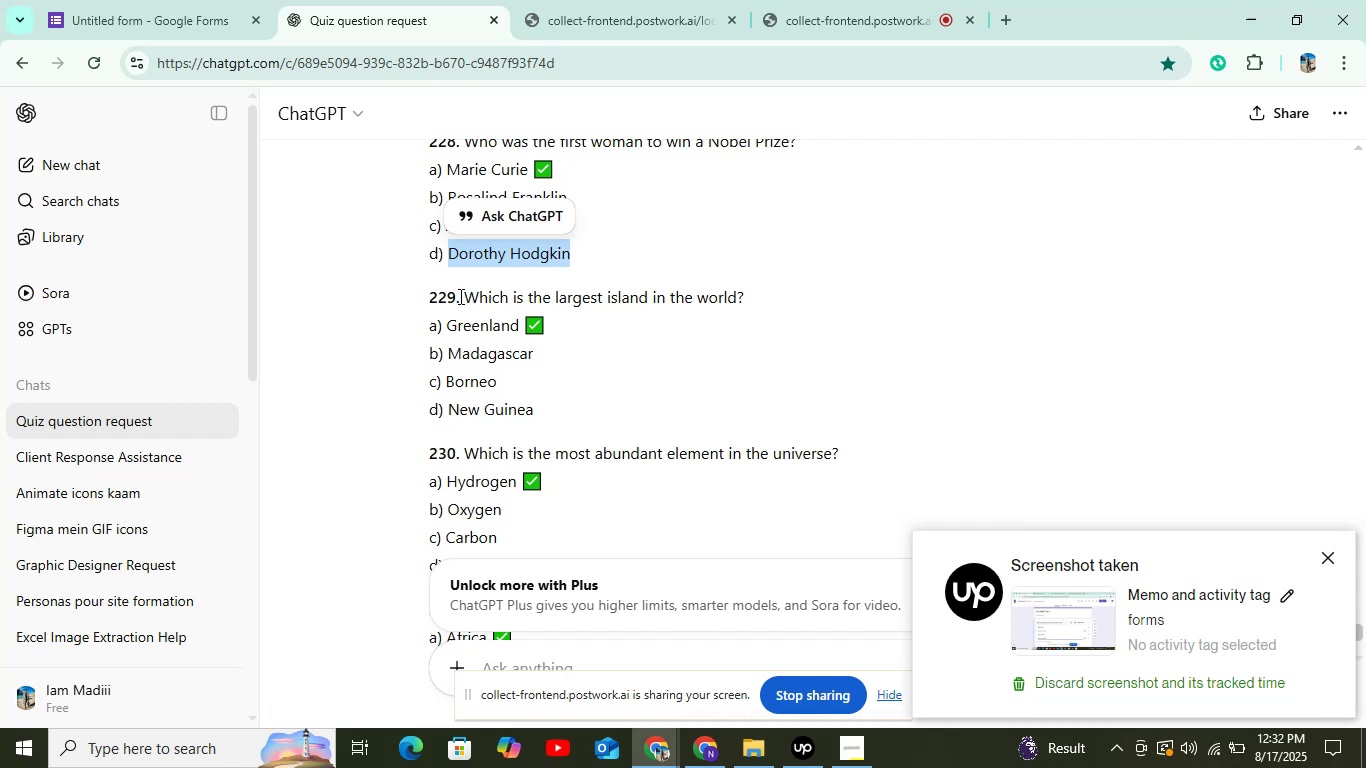 
left_click_drag(start_coordinate=[466, 292], to_coordinate=[812, 297])
 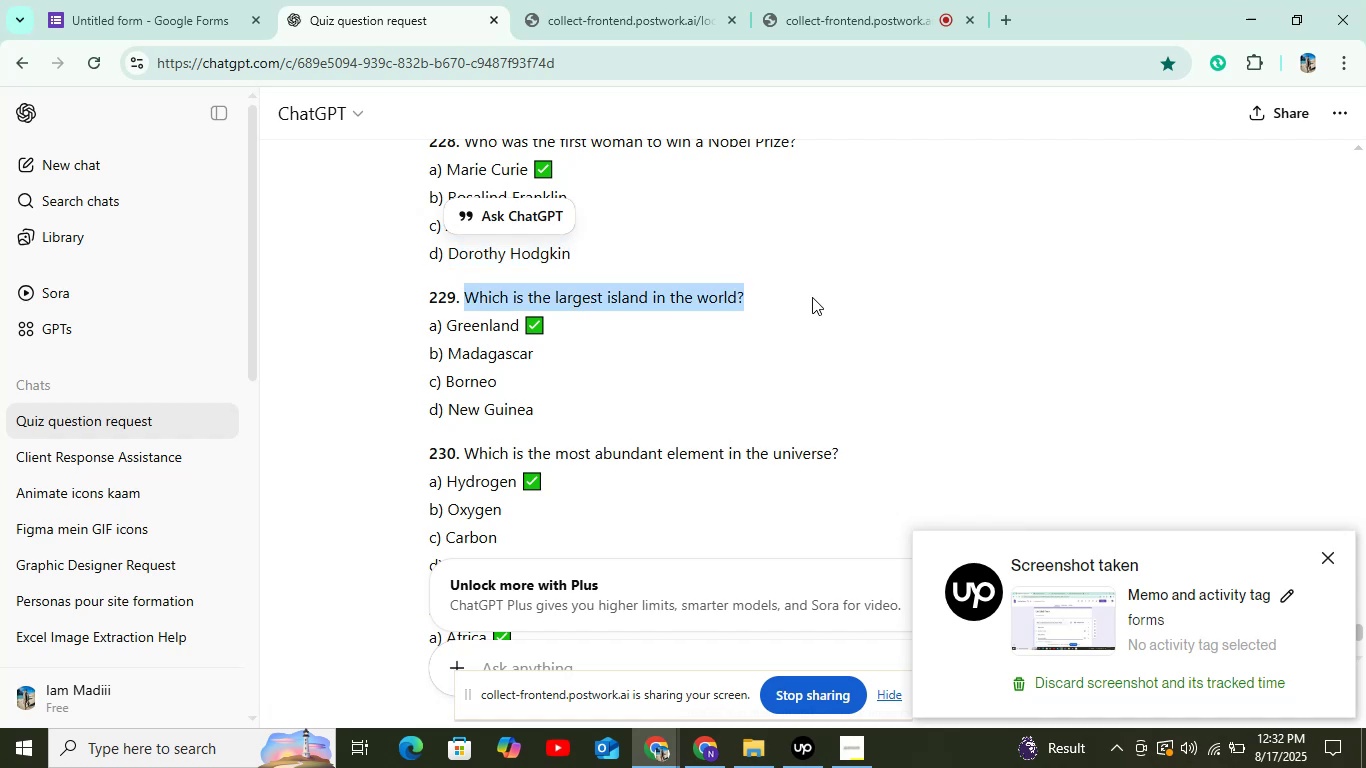 
key(Control+C)
 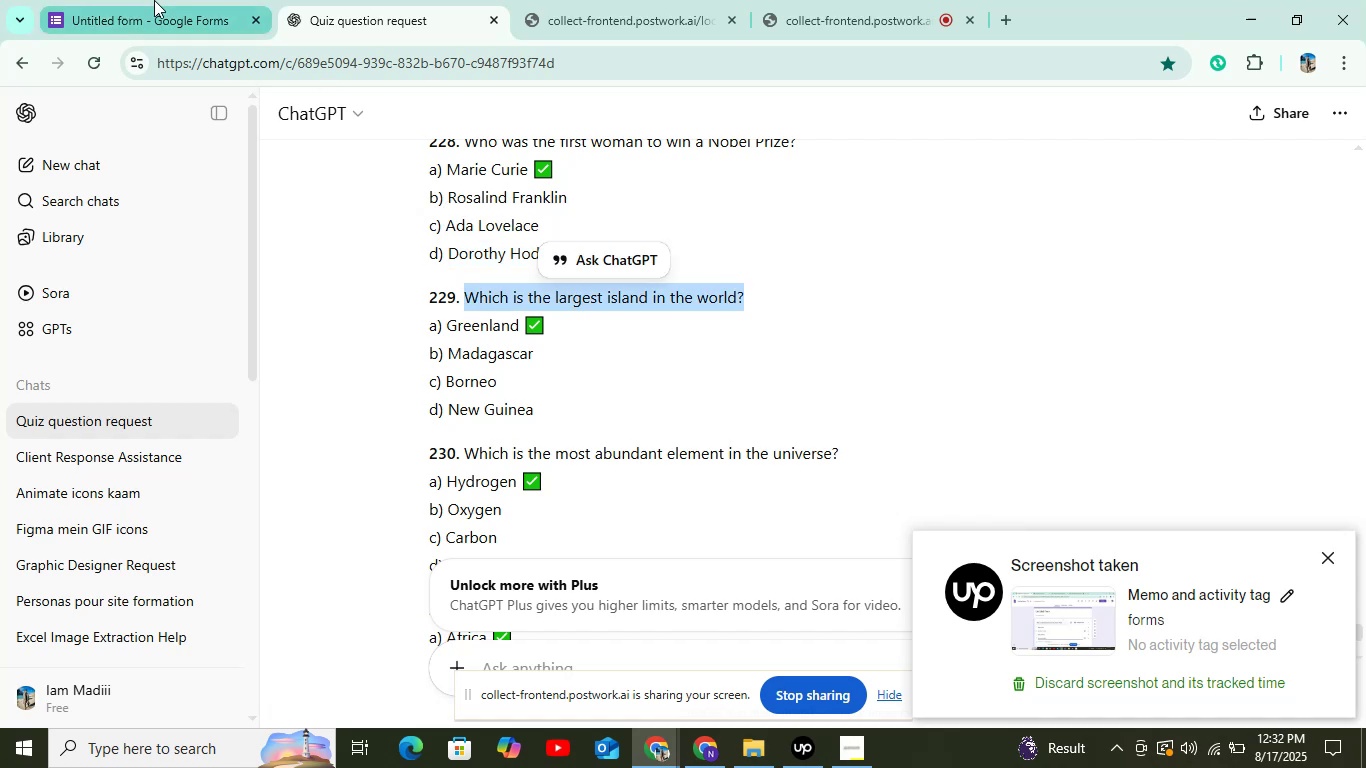 
left_click([148, 0])
 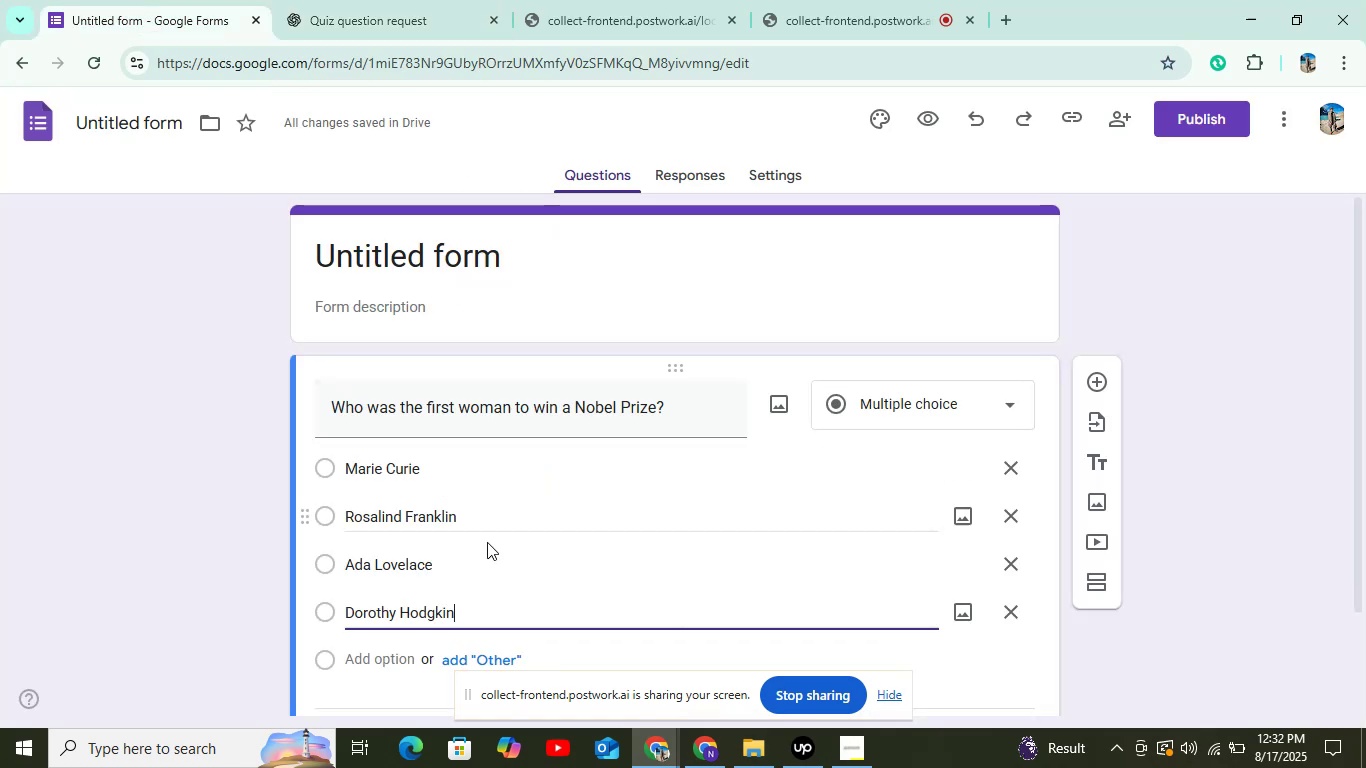 
scroll: coordinate [471, 512], scroll_direction: down, amount: 2.0
 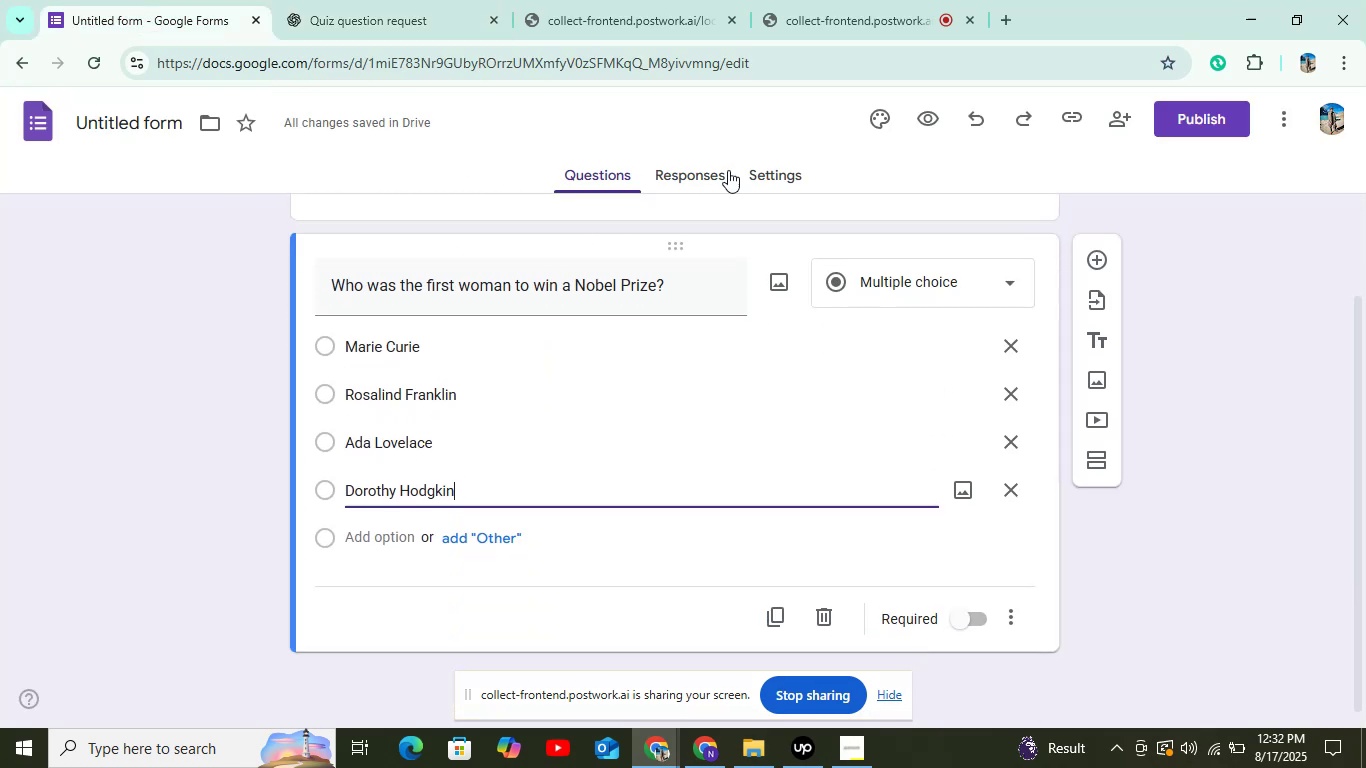 
left_click([769, 158])
 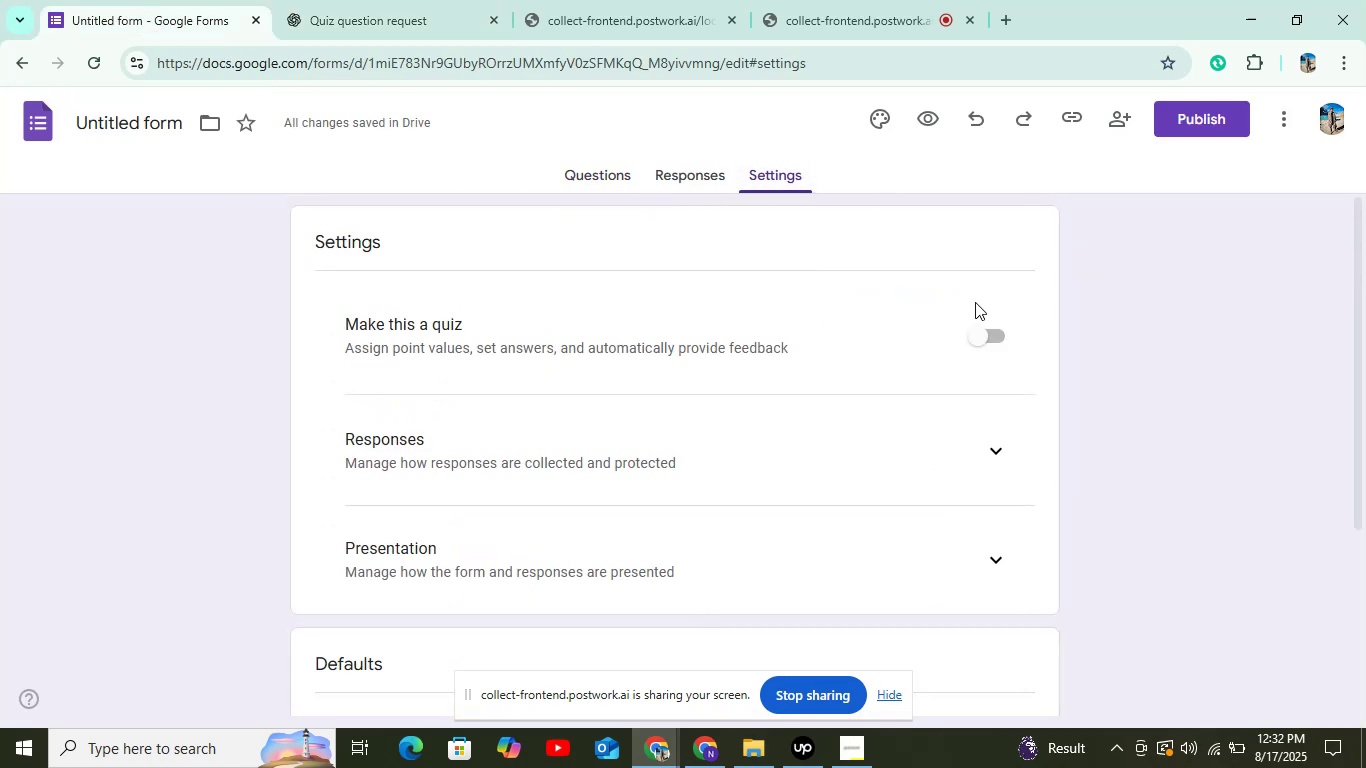 
left_click([969, 326])
 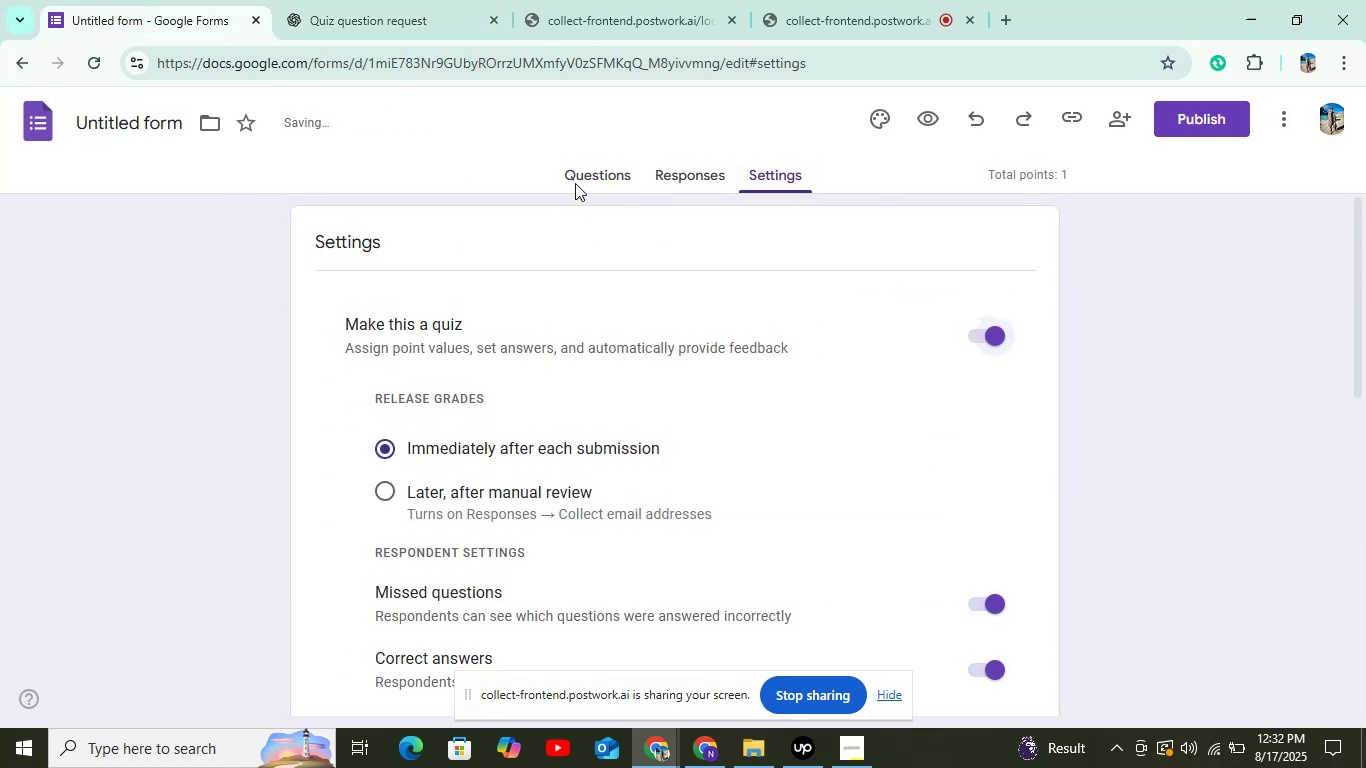 
left_click([572, 179])
 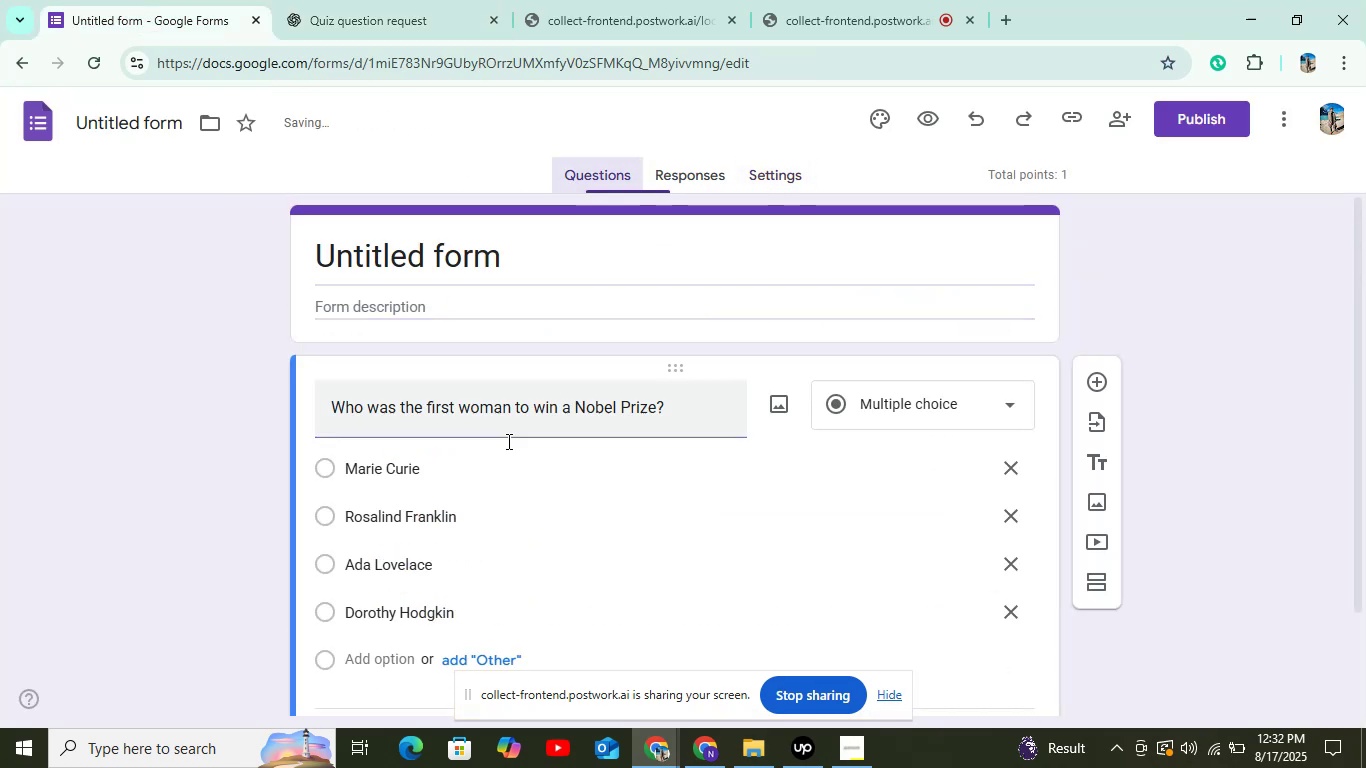 
scroll: coordinate [459, 584], scroll_direction: down, amount: 4.0
 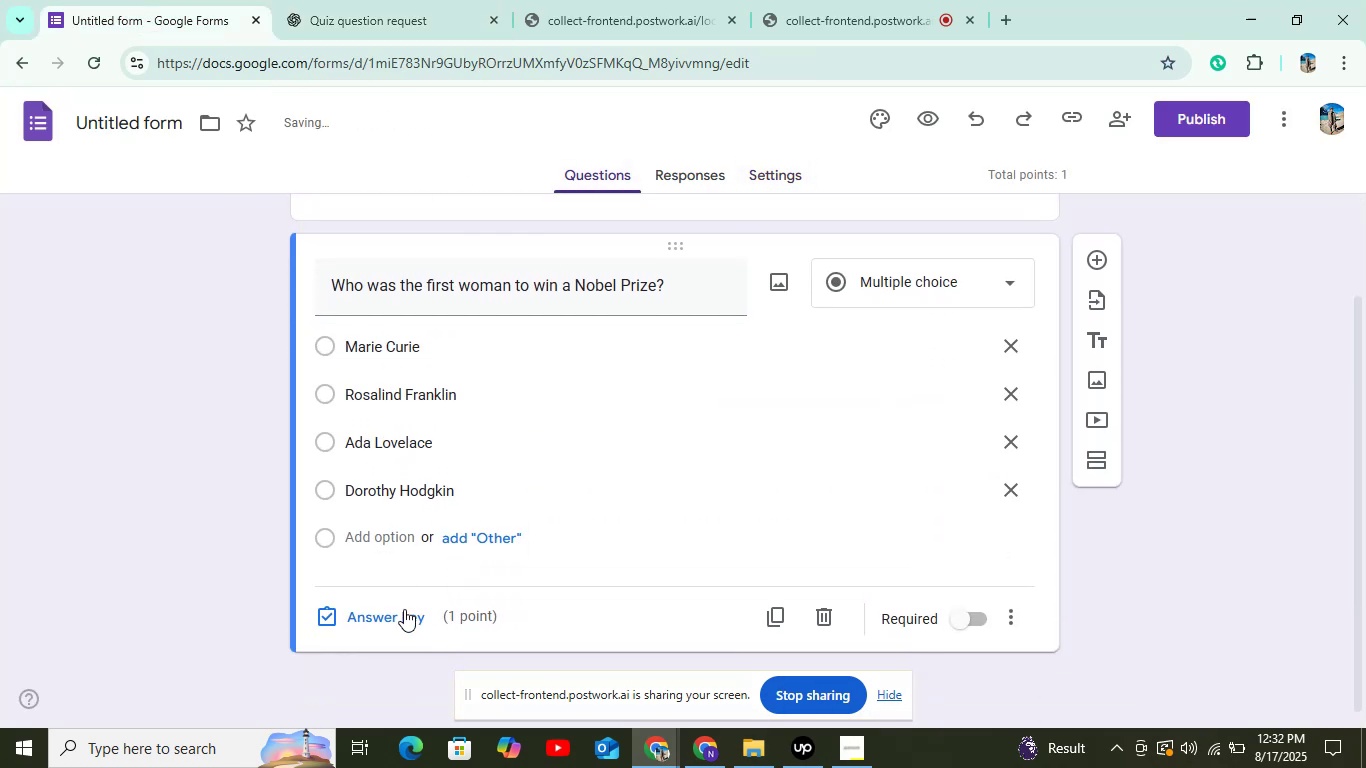 
left_click([404, 610])
 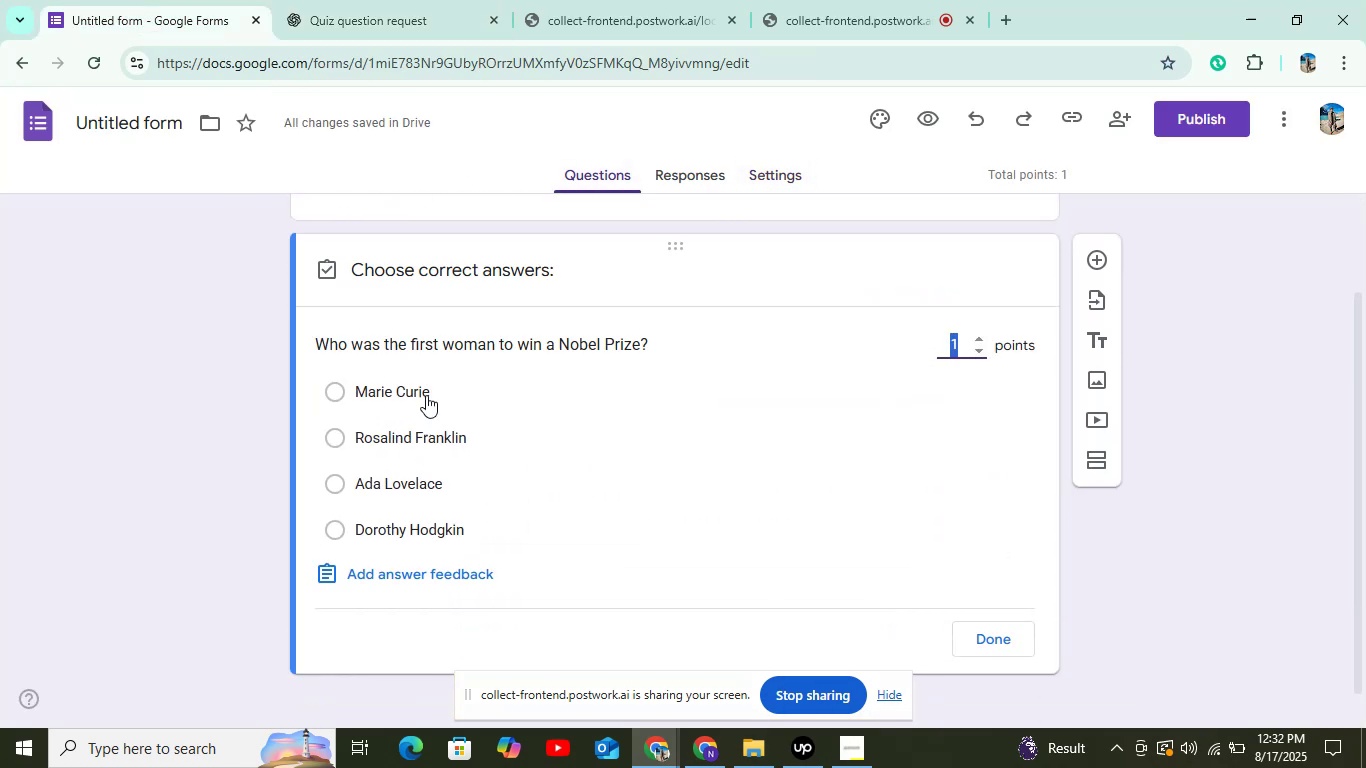 
left_click([426, 394])
 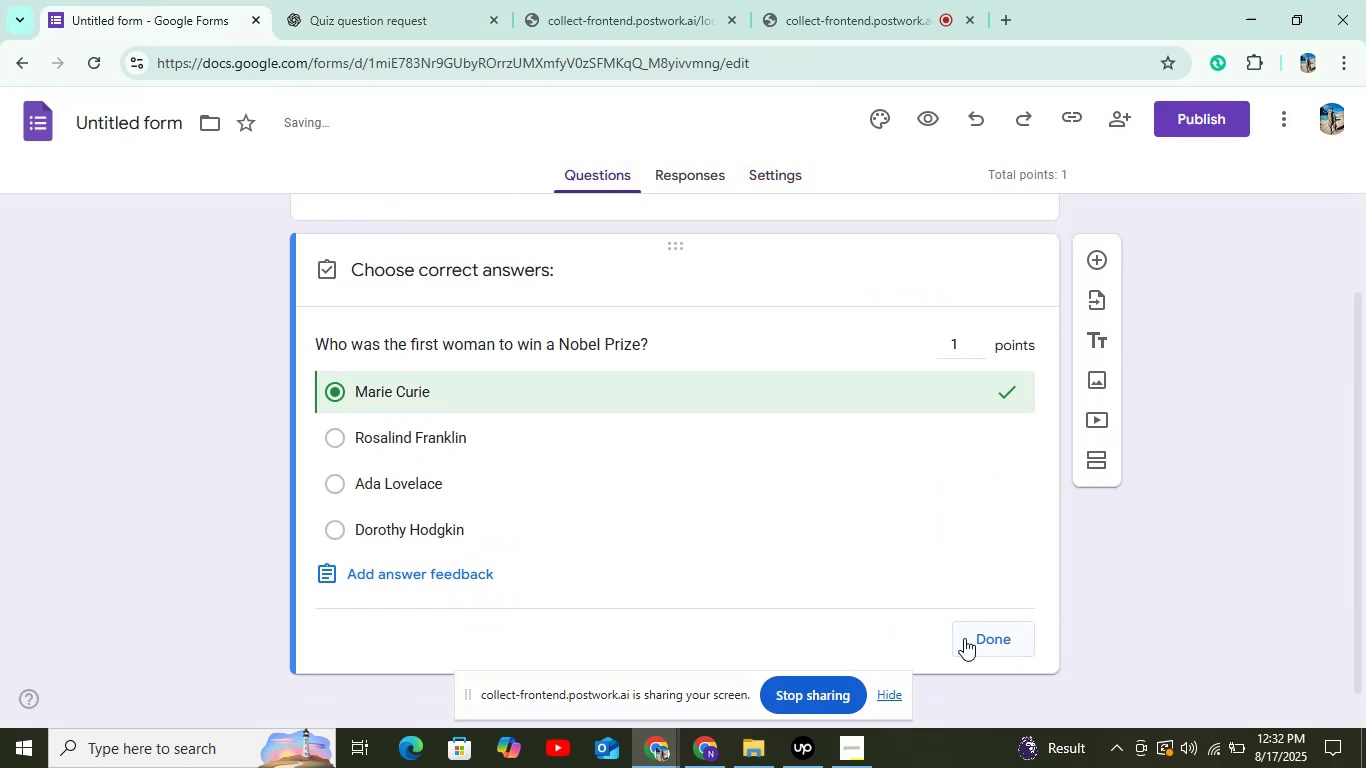 
left_click([965, 640])
 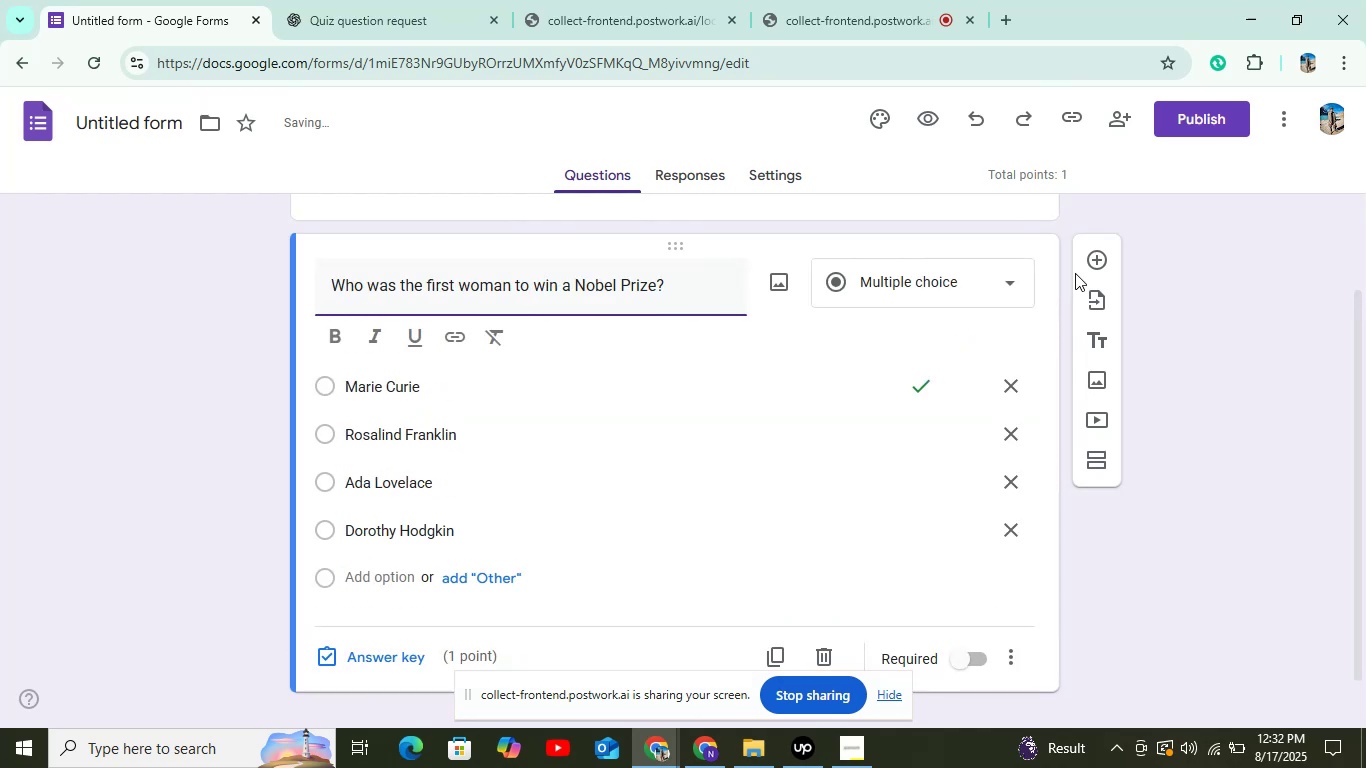 
left_click([1086, 261])
 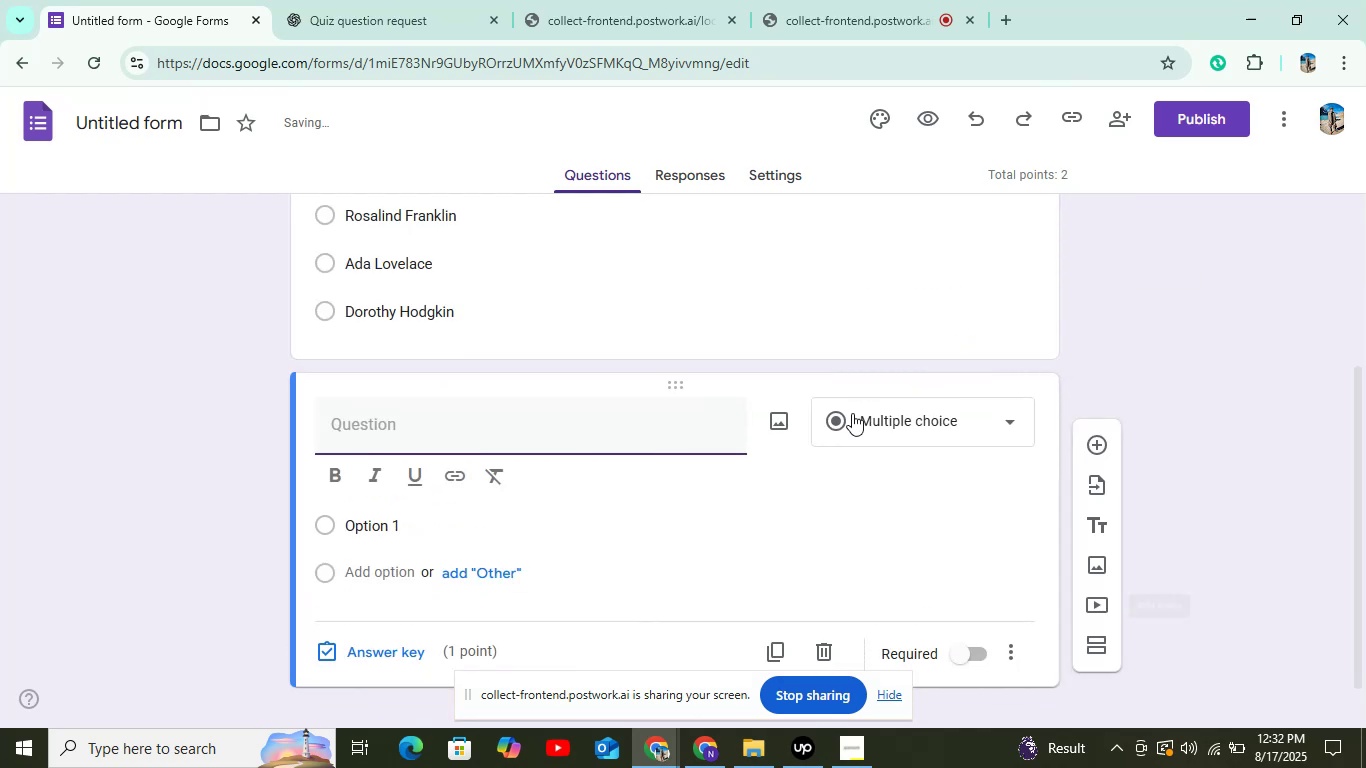 
key(Control+V)
 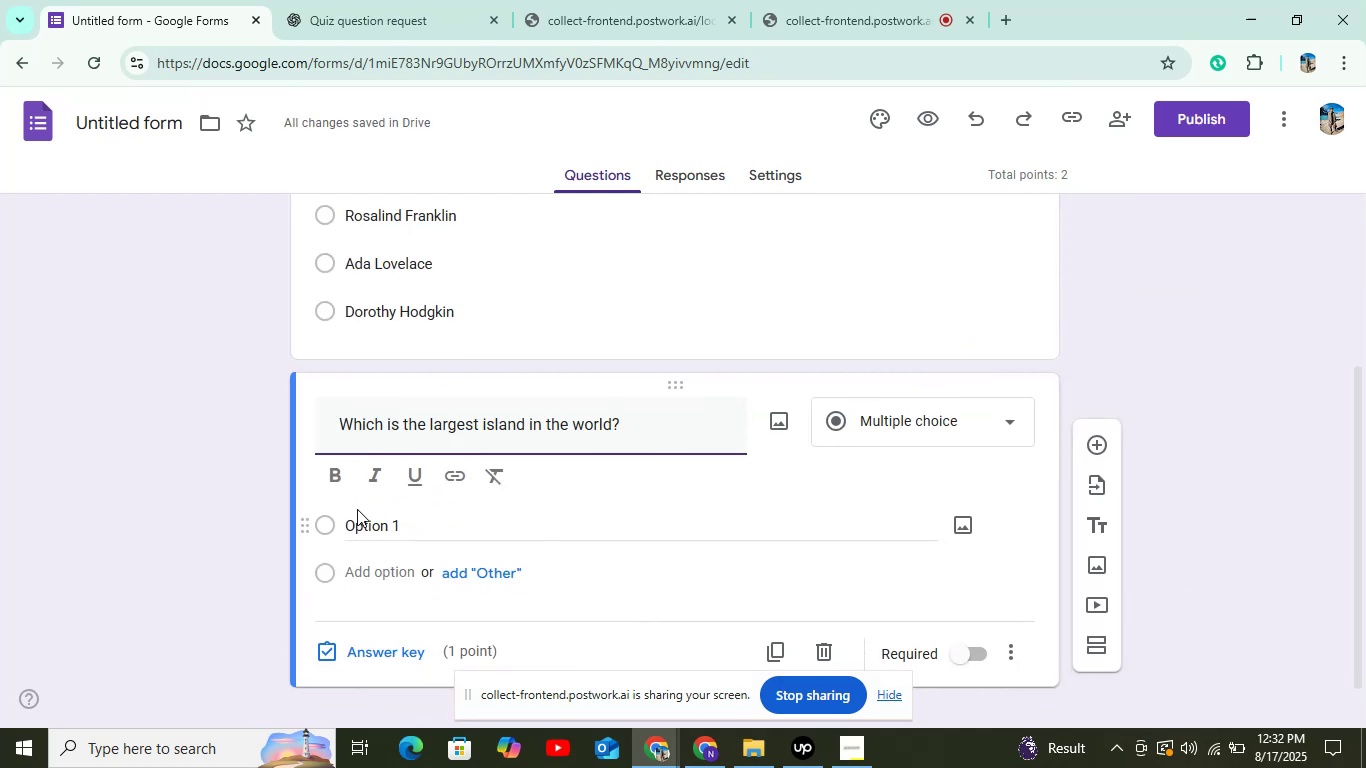 
left_click([357, 509])
 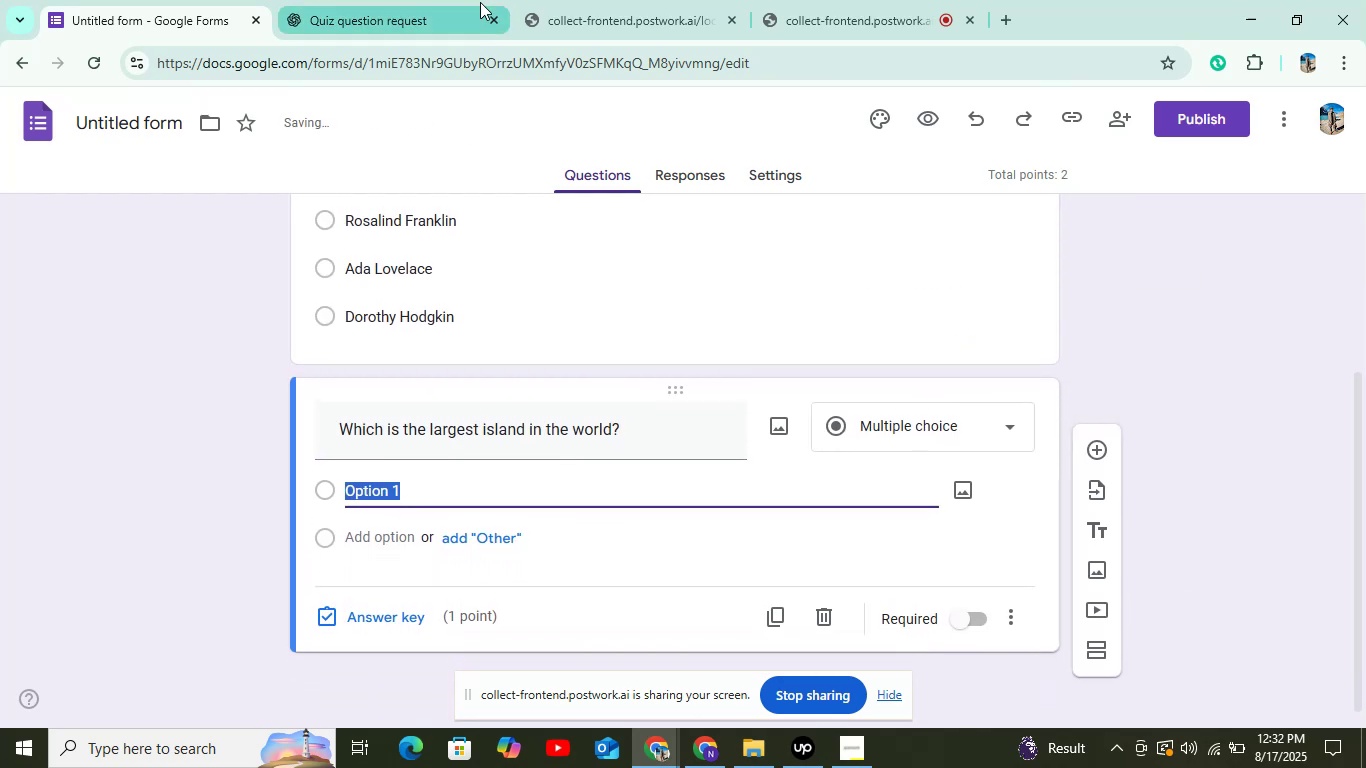 
left_click([436, 0])
 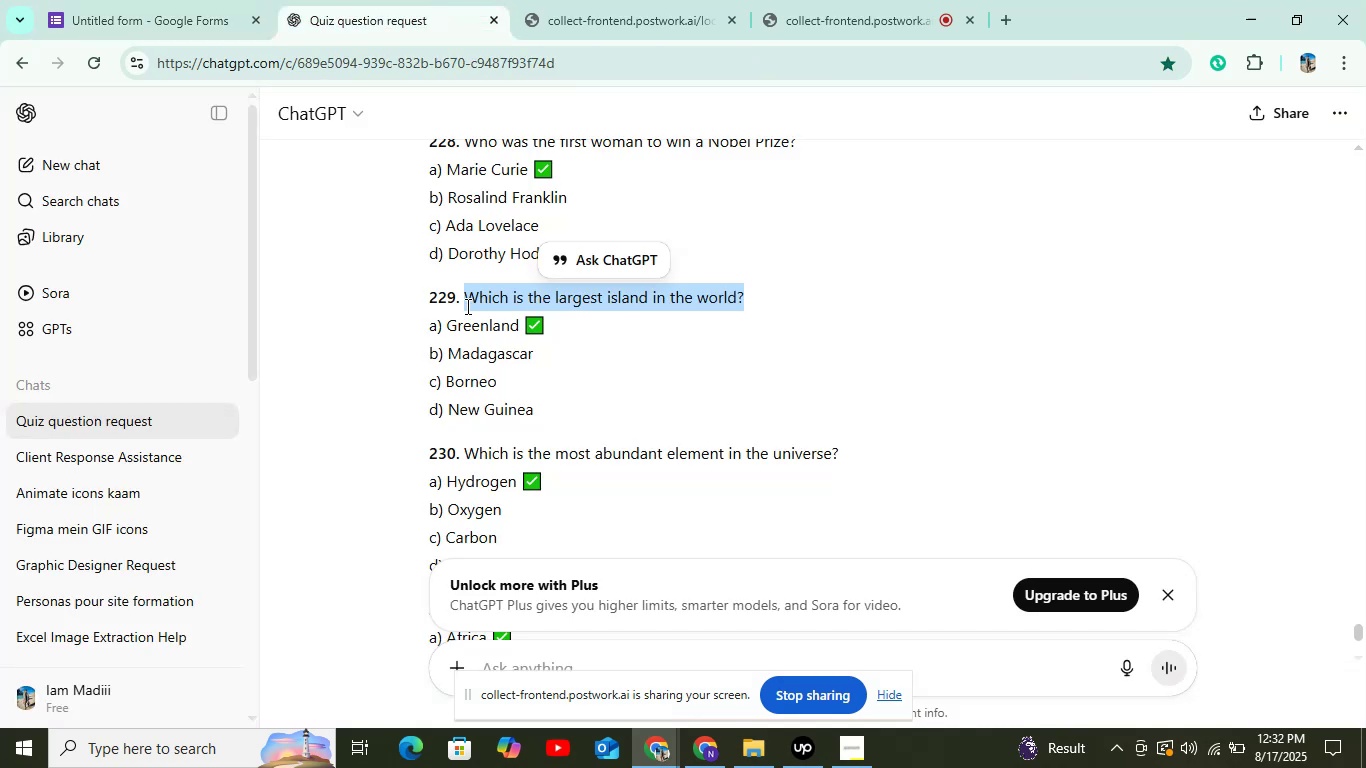 
double_click([464, 322])
 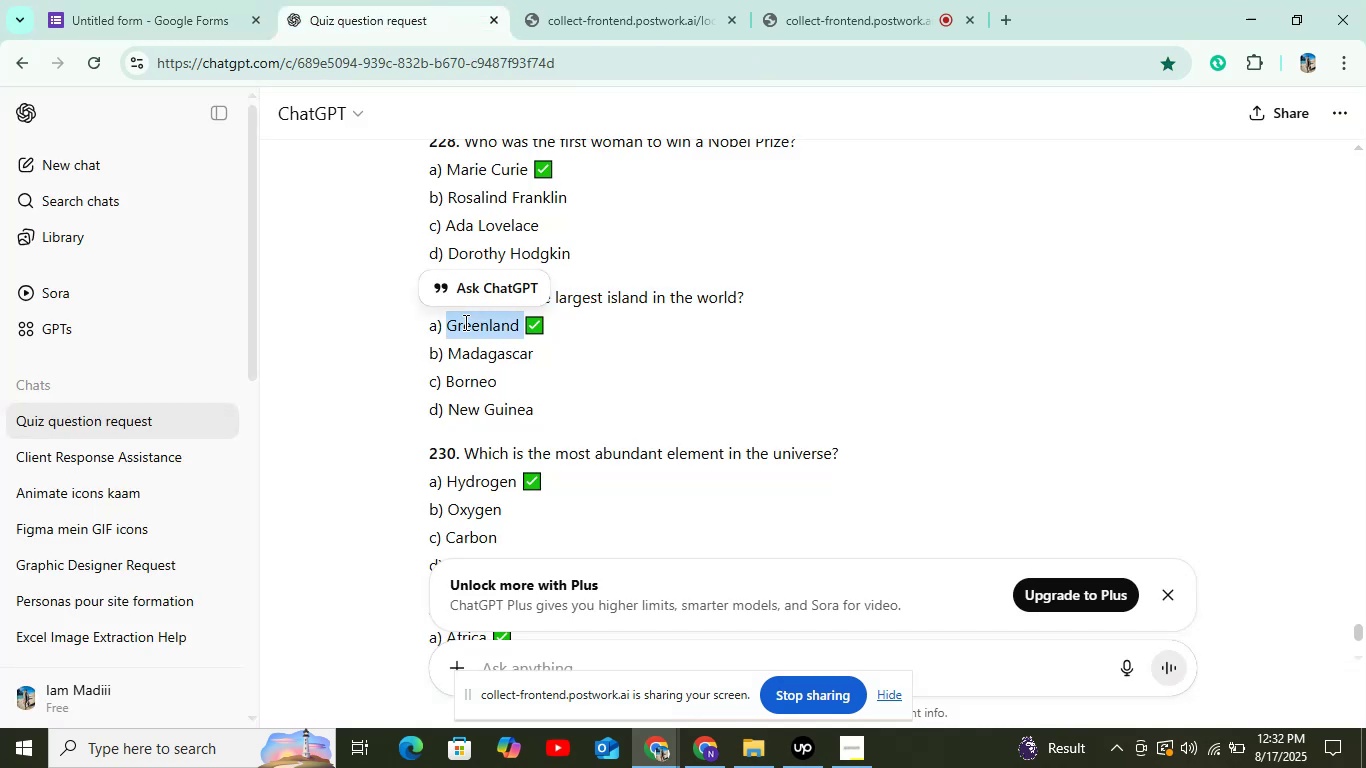 
key(Control+C)
 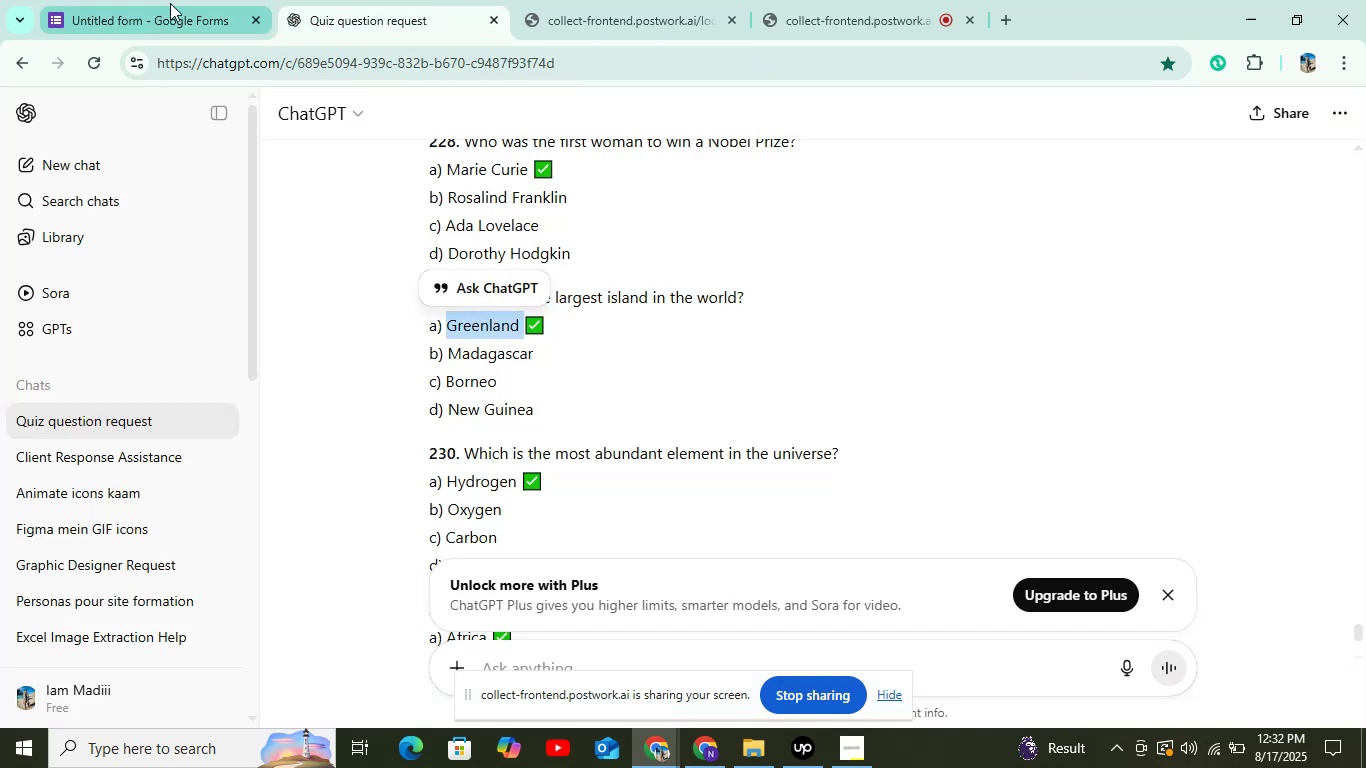 
left_click([128, 10])
 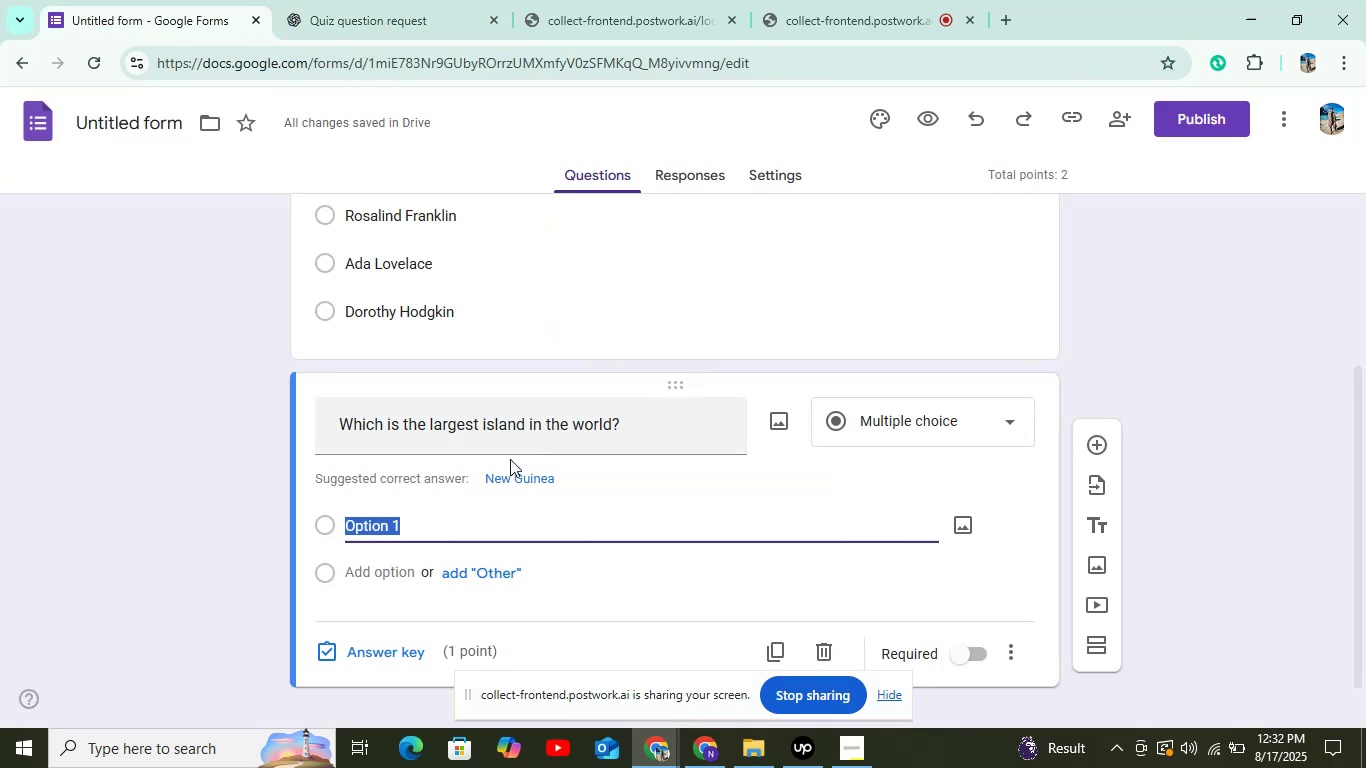 
key(Control+V)
 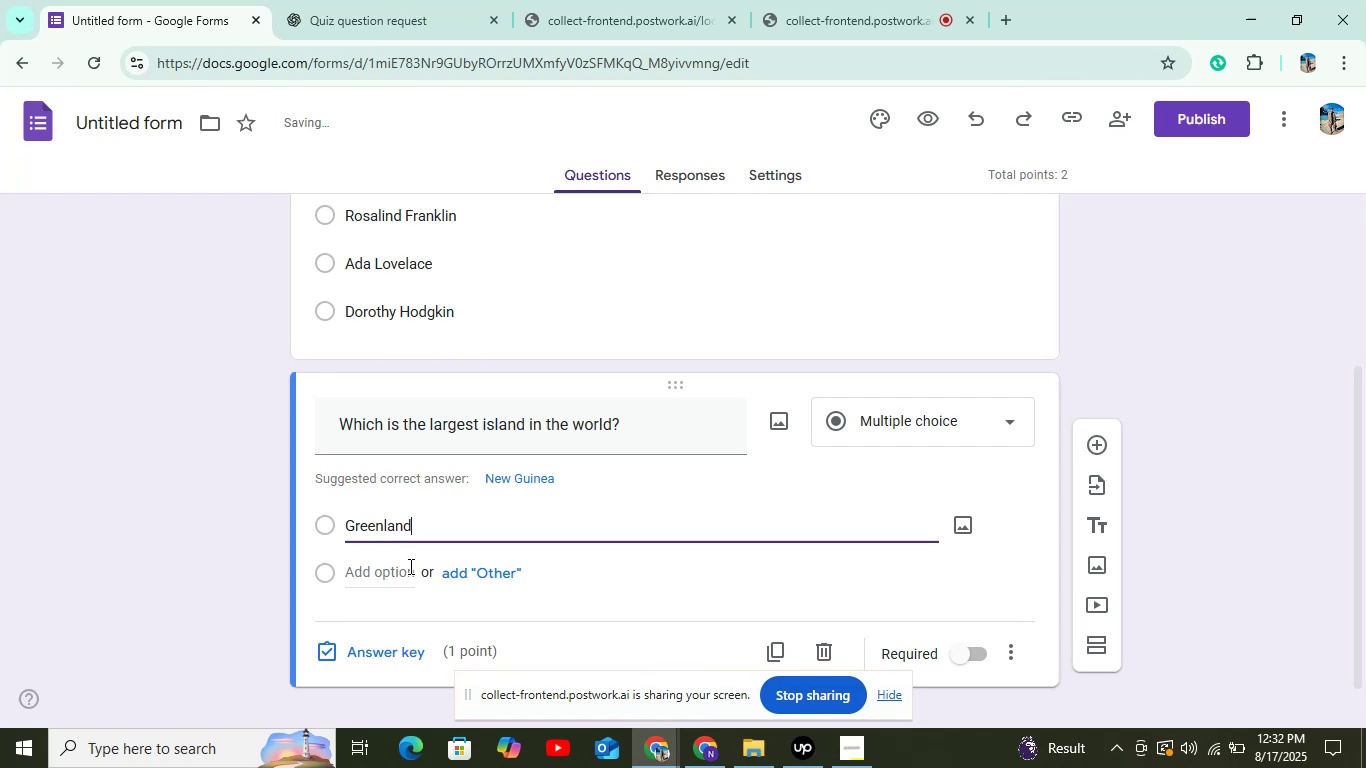 
left_click([409, 566])
 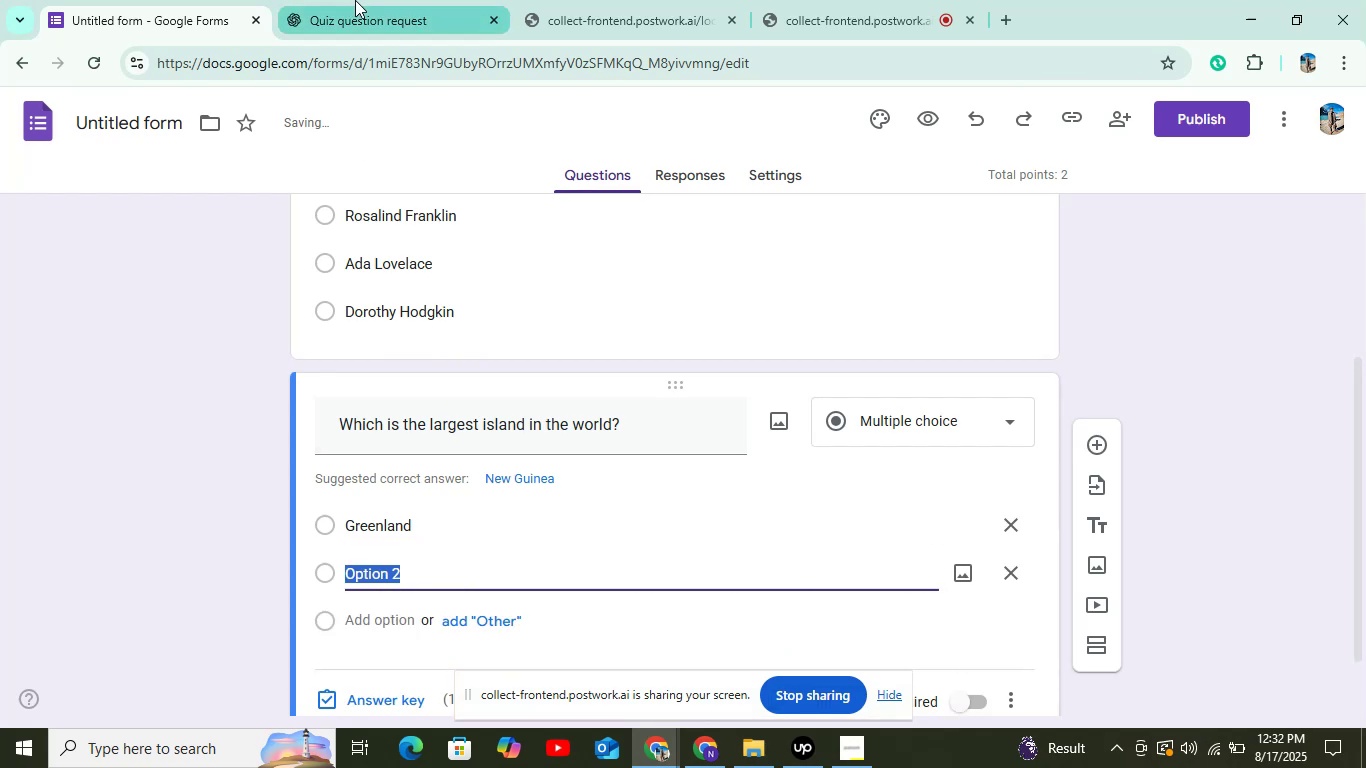 
left_click([355, 0])
 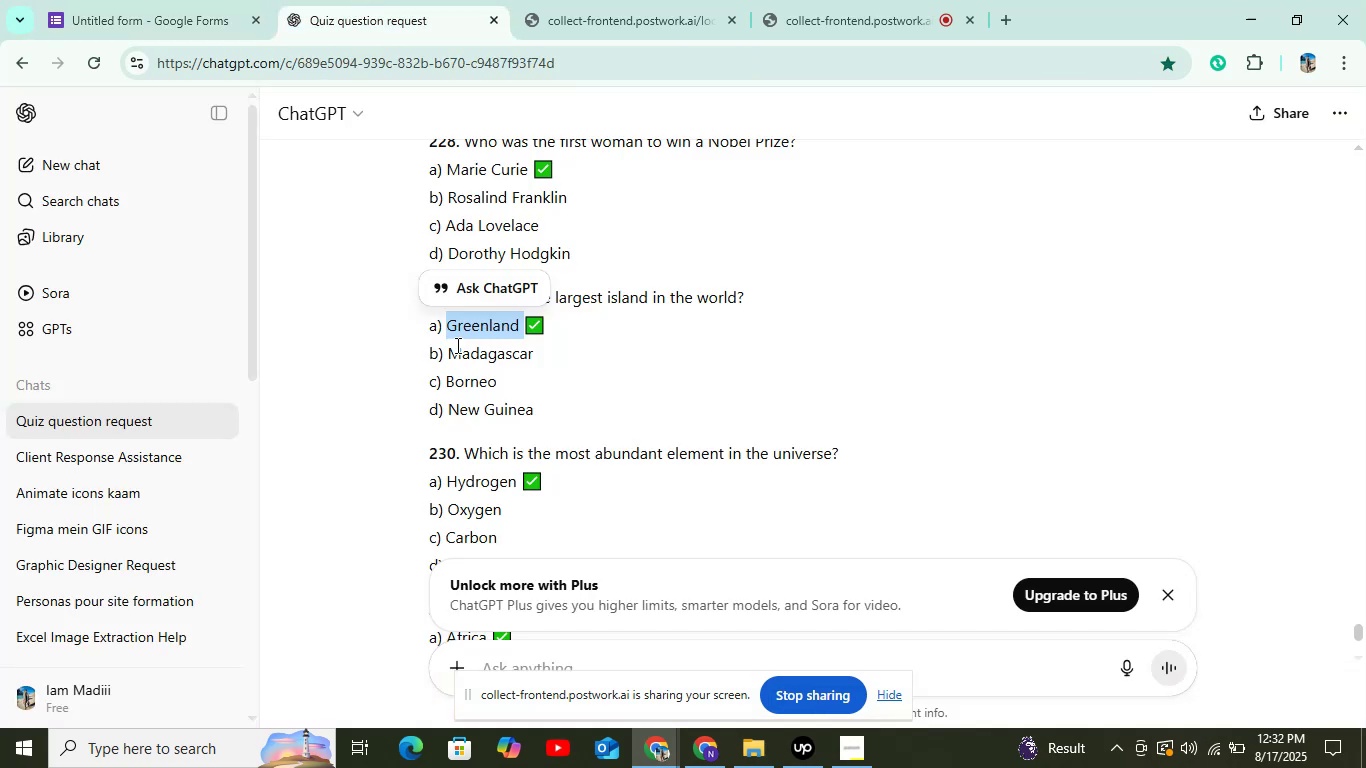 
double_click([456, 352])
 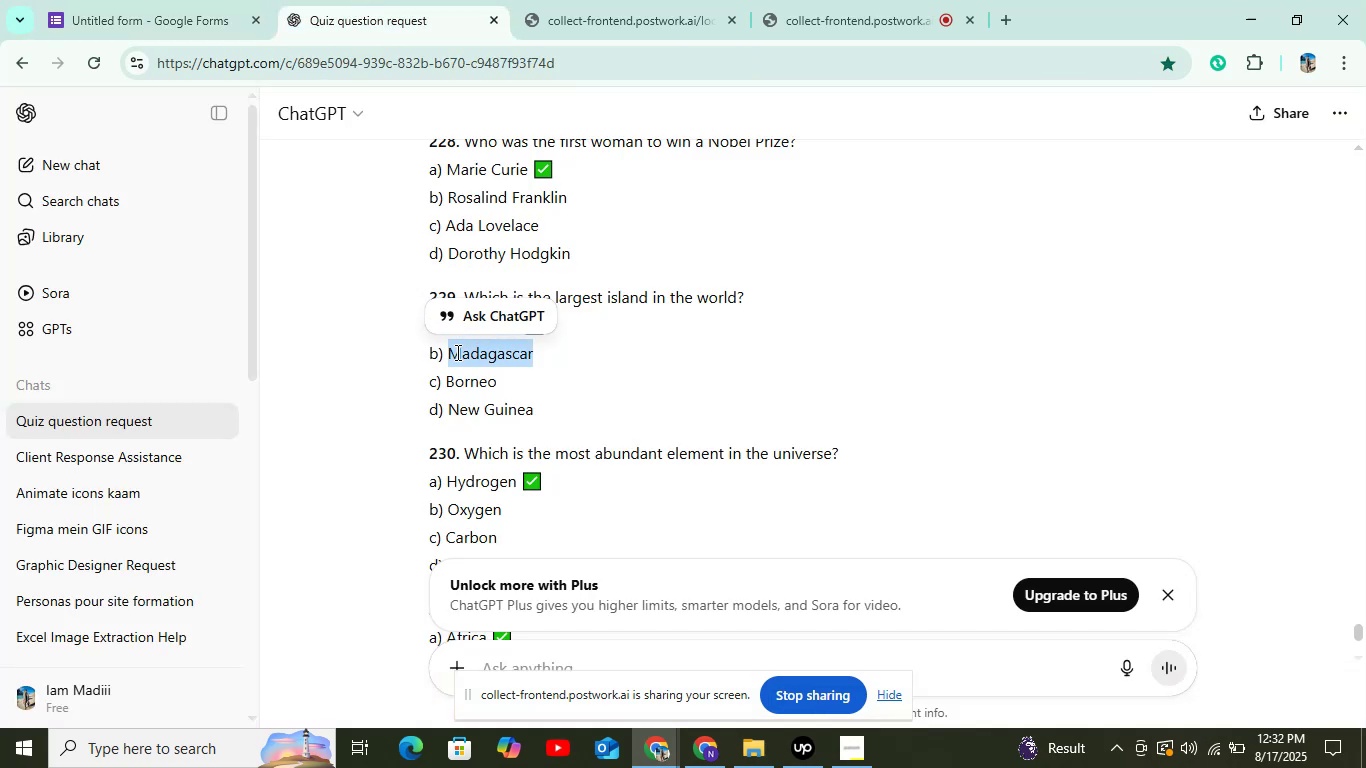 
key(Control+C)
 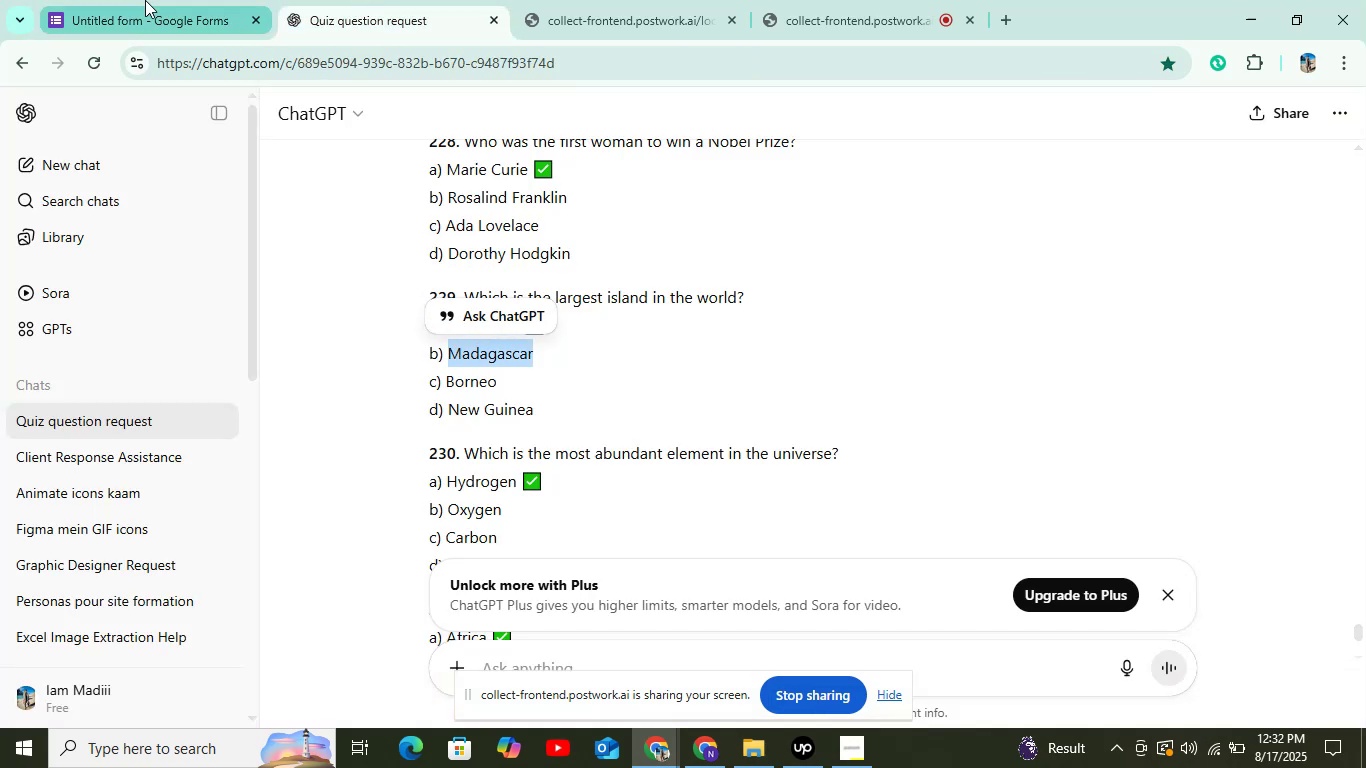 
left_click([145, 0])
 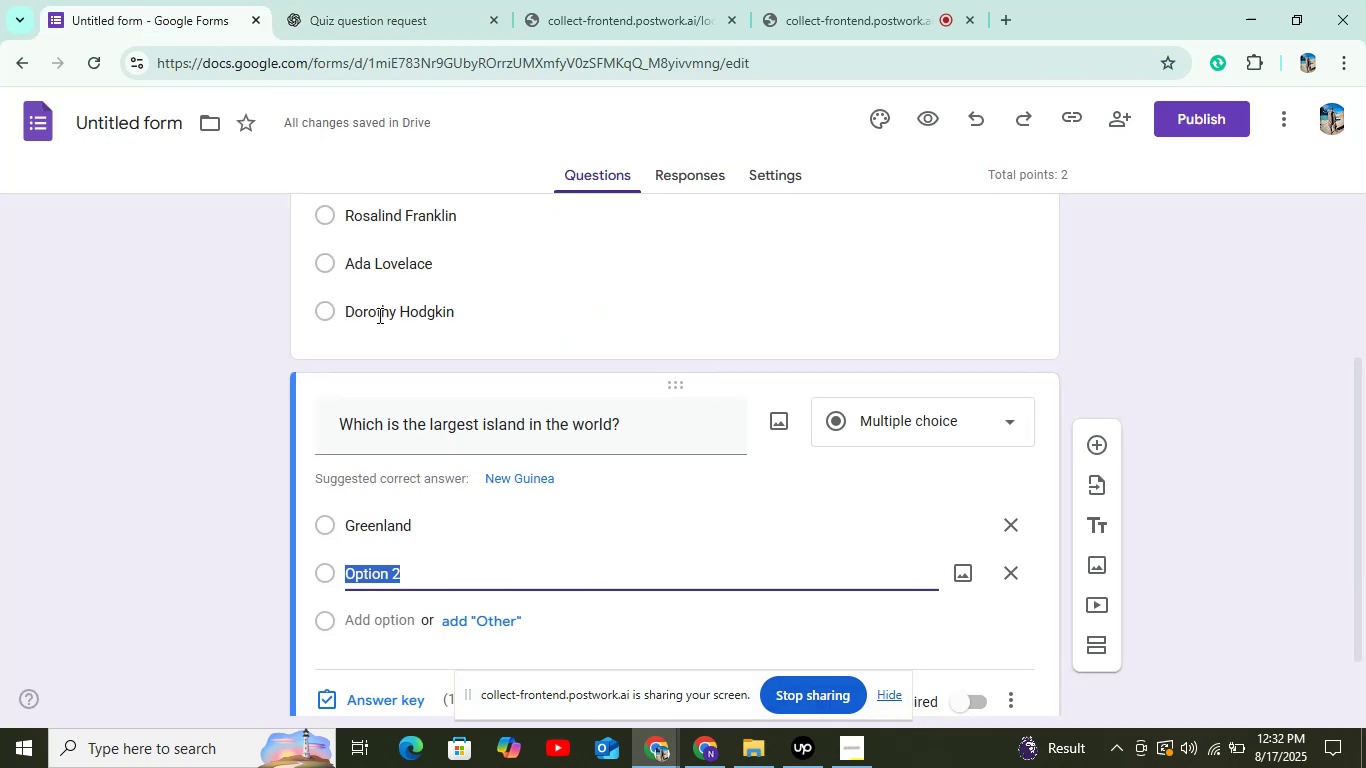 
key(Control+V)
 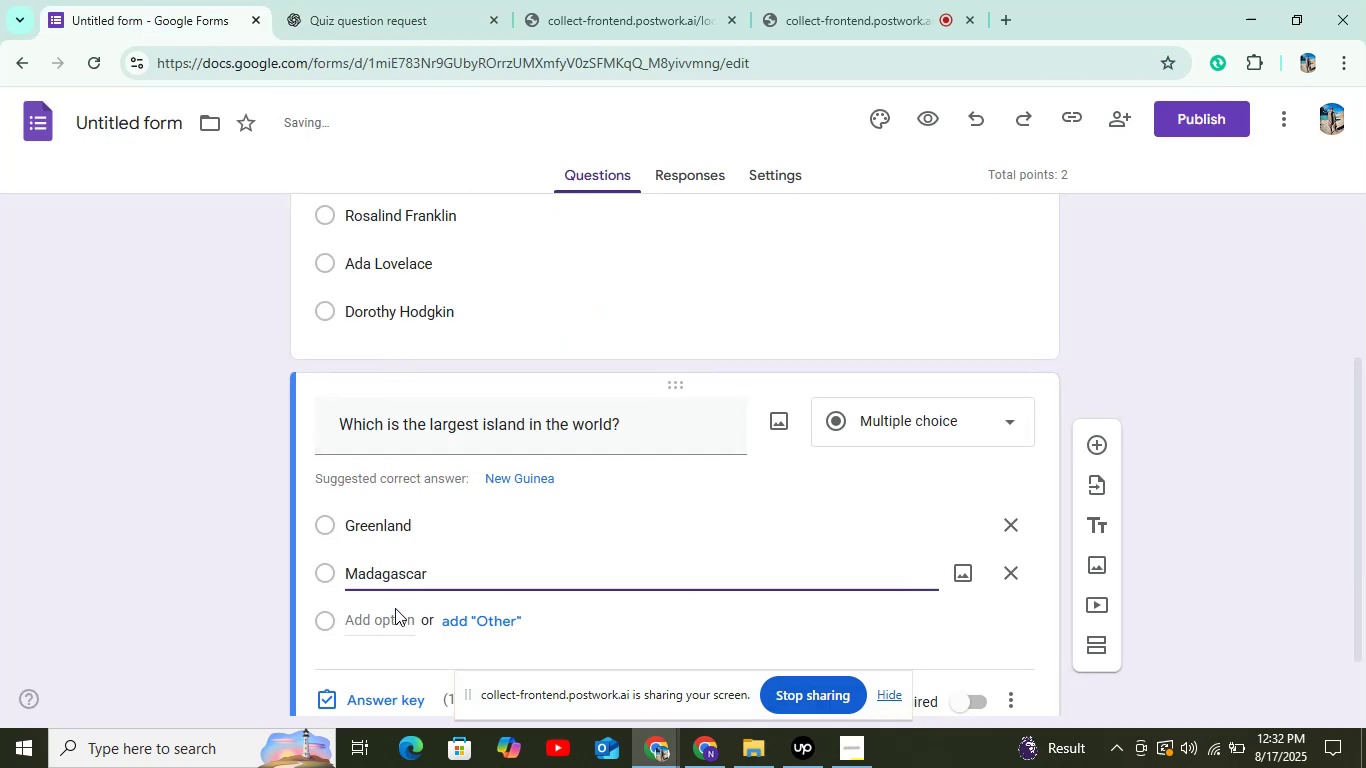 
left_click([395, 608])
 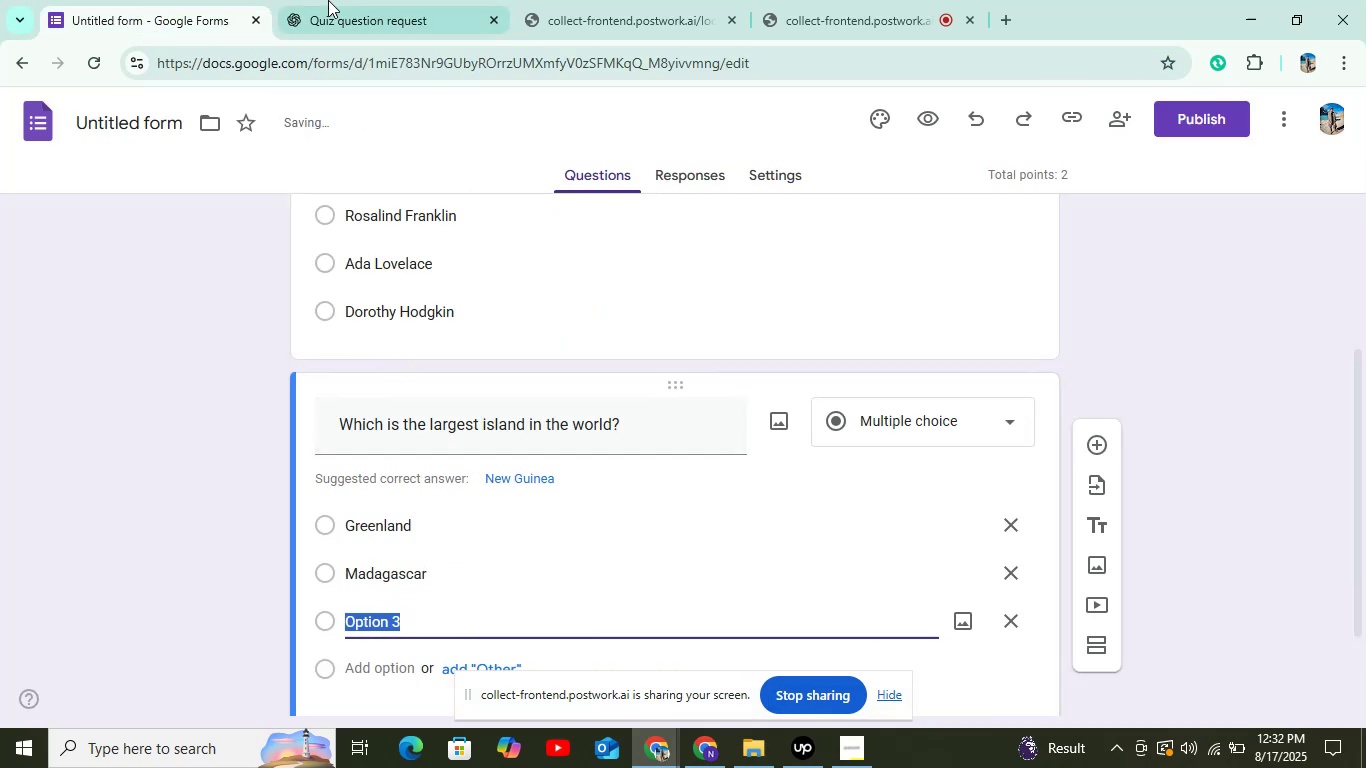 
left_click([341, 0])
 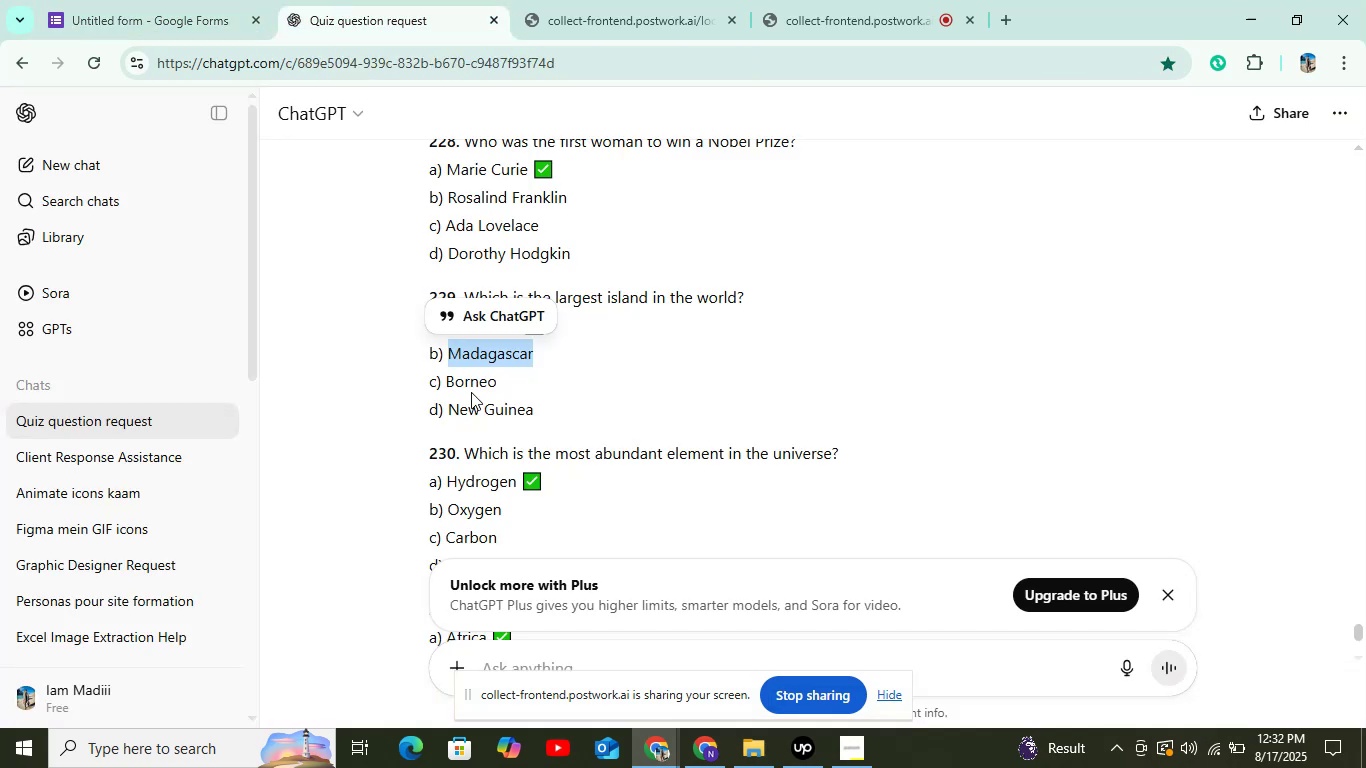 
double_click([466, 384])
 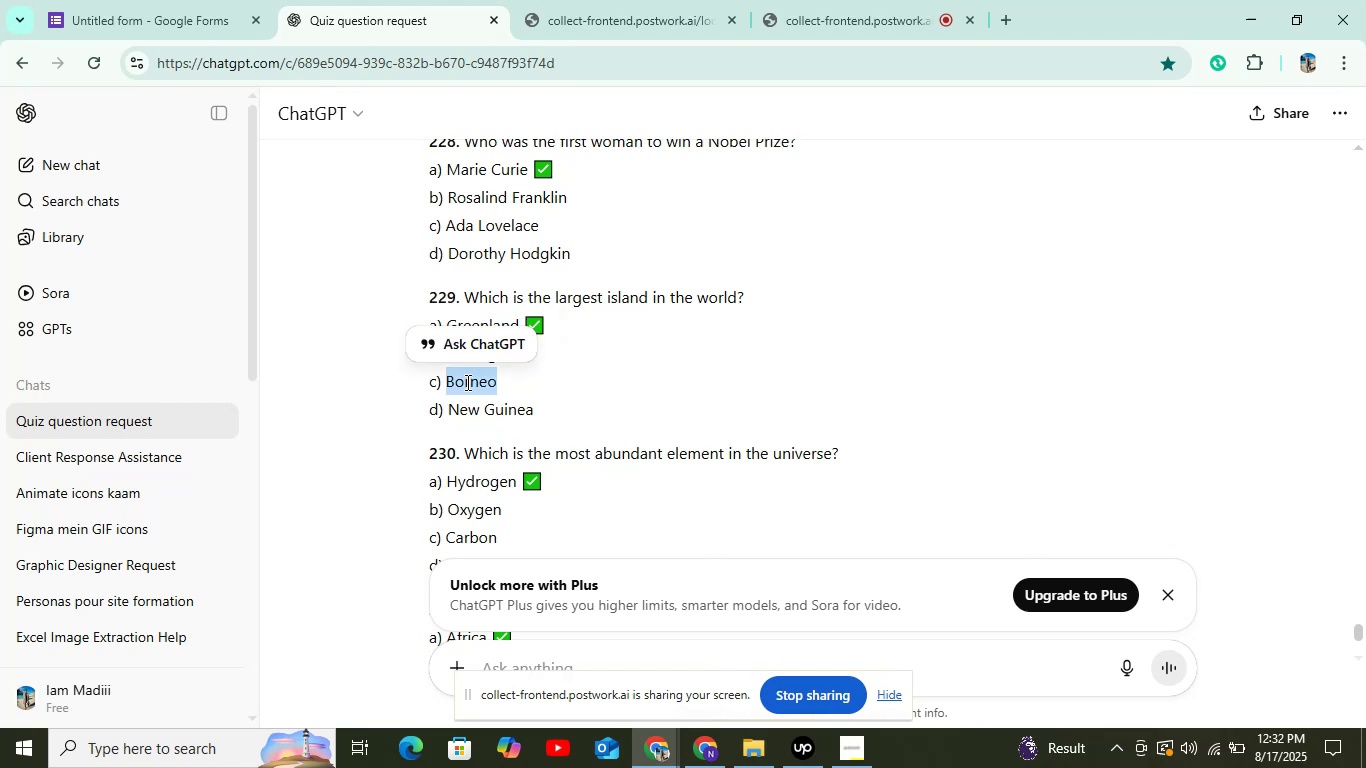 
key(Control+C)
 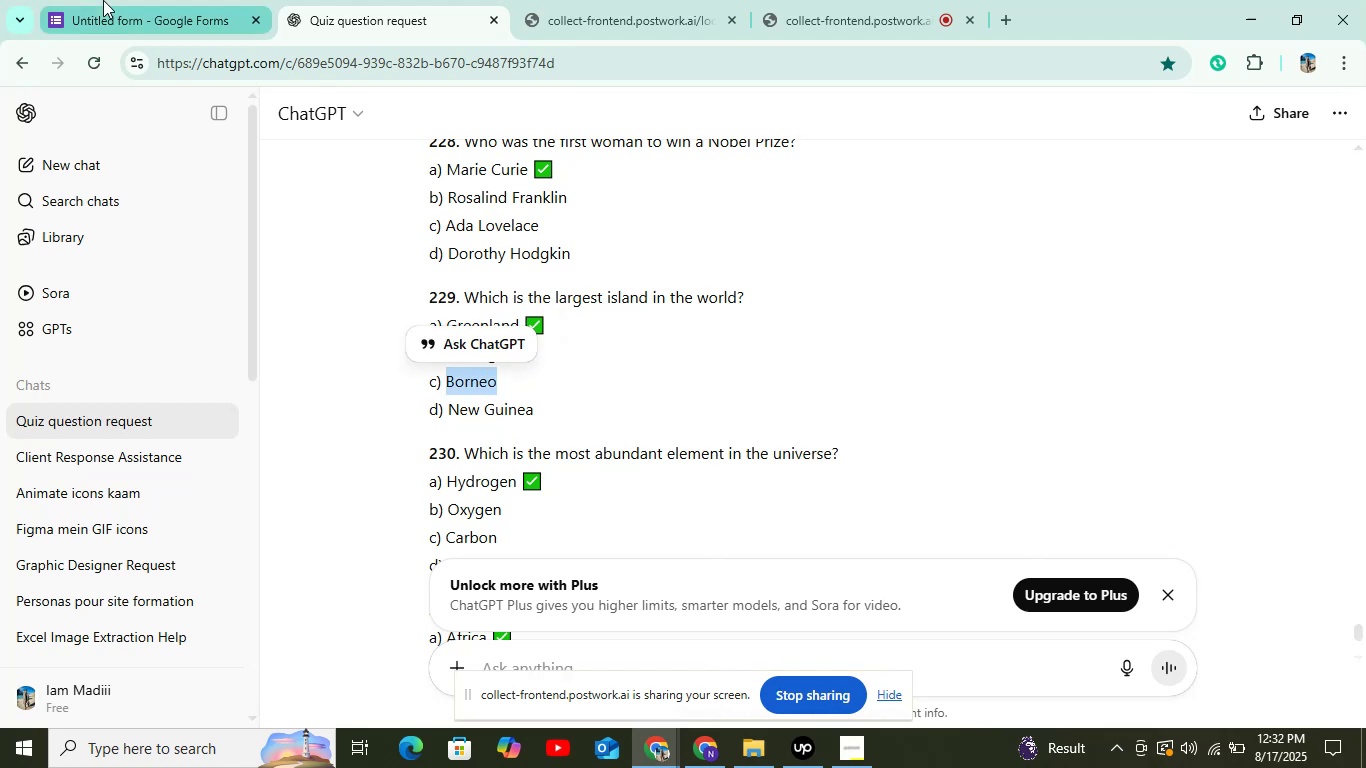 
left_click([103, 0])
 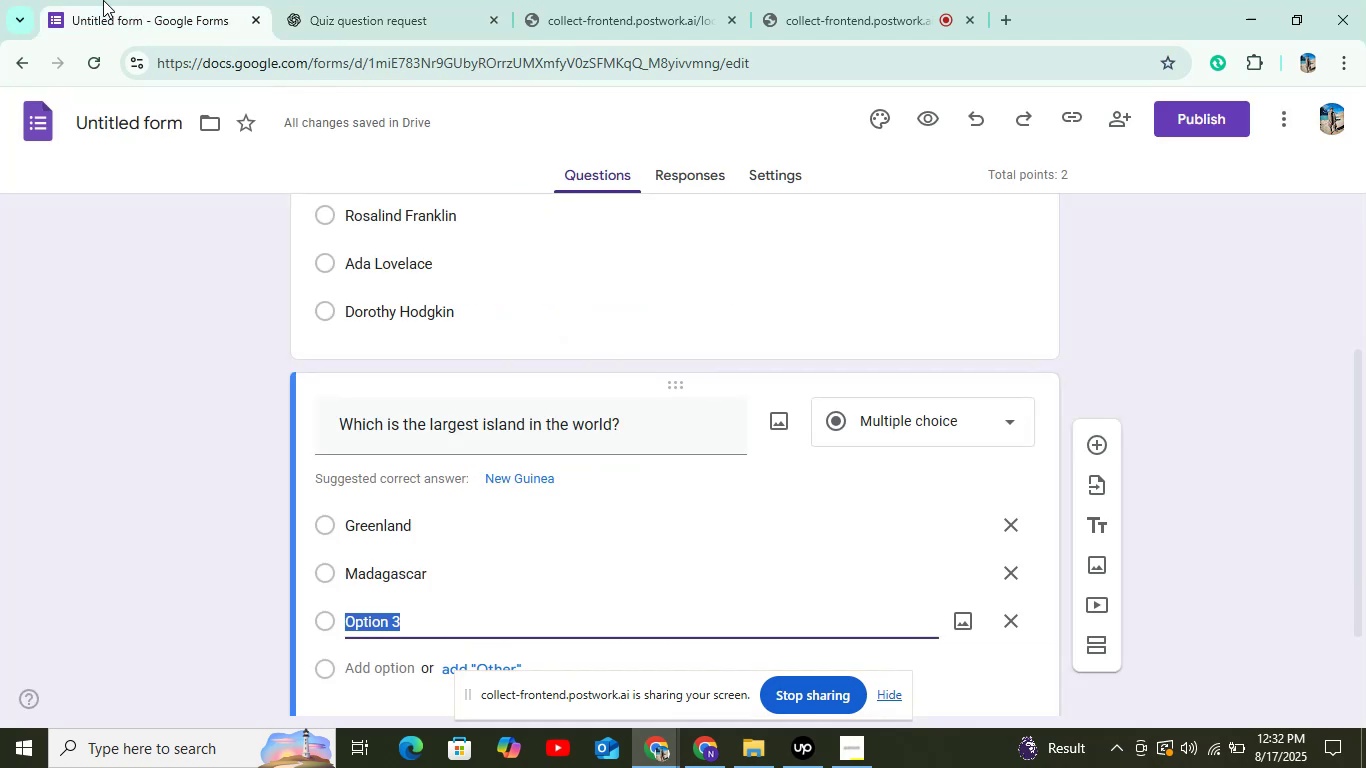 
wait(12.39)
 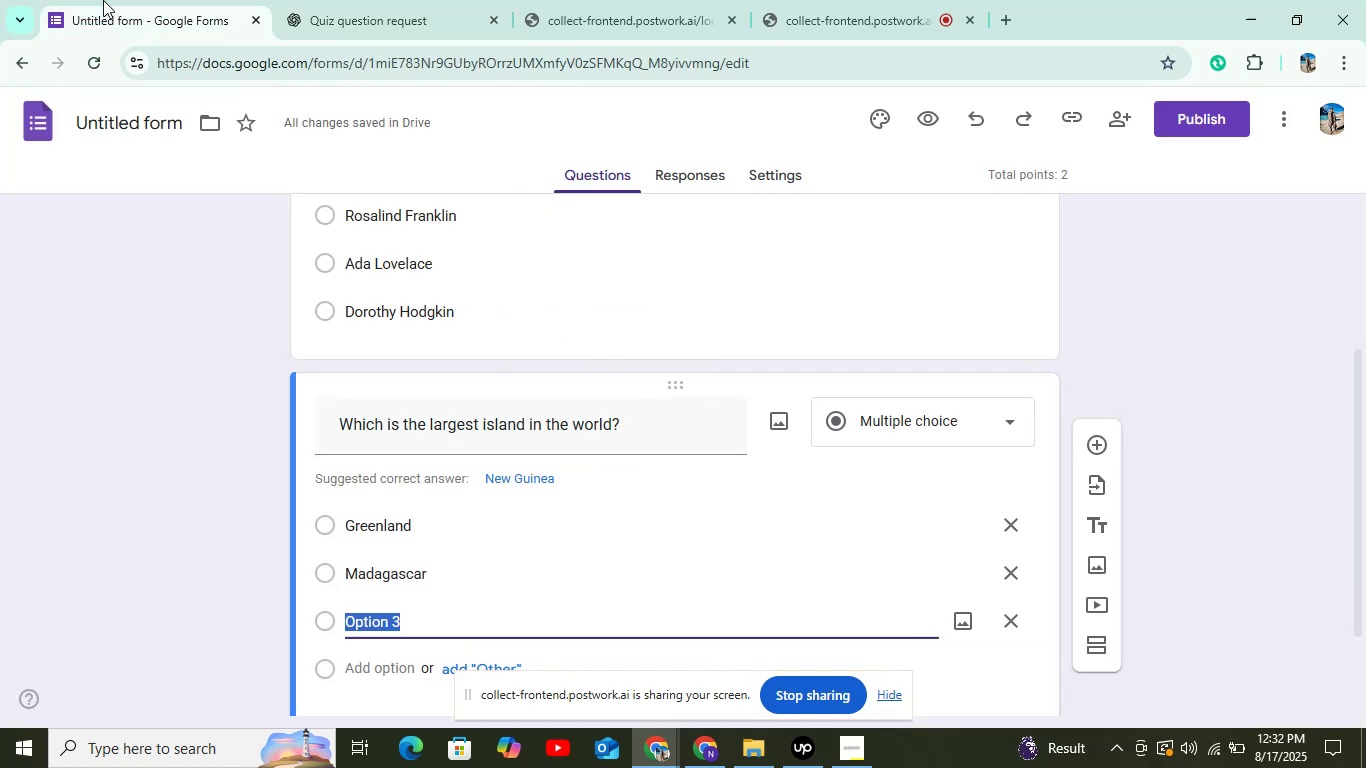 
left_click([433, 0])
 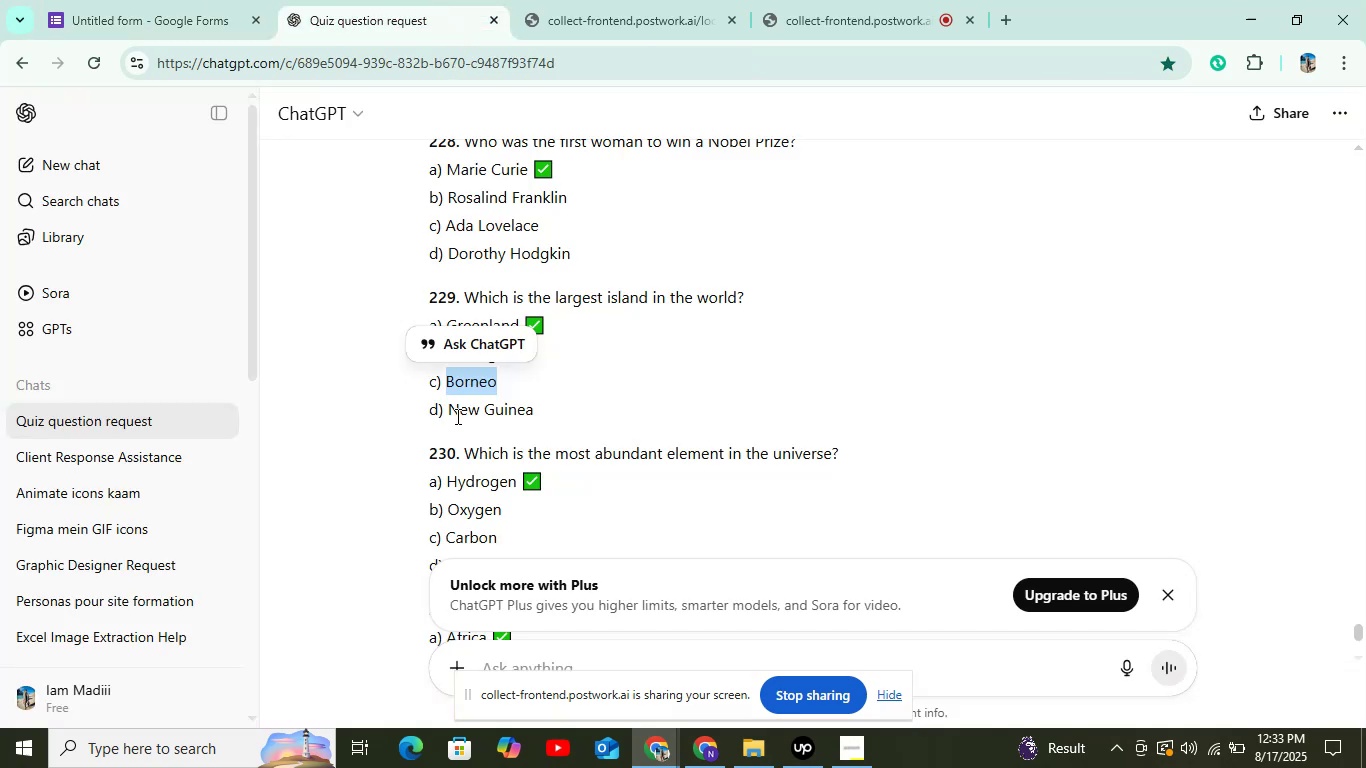 
key(Control+C)
 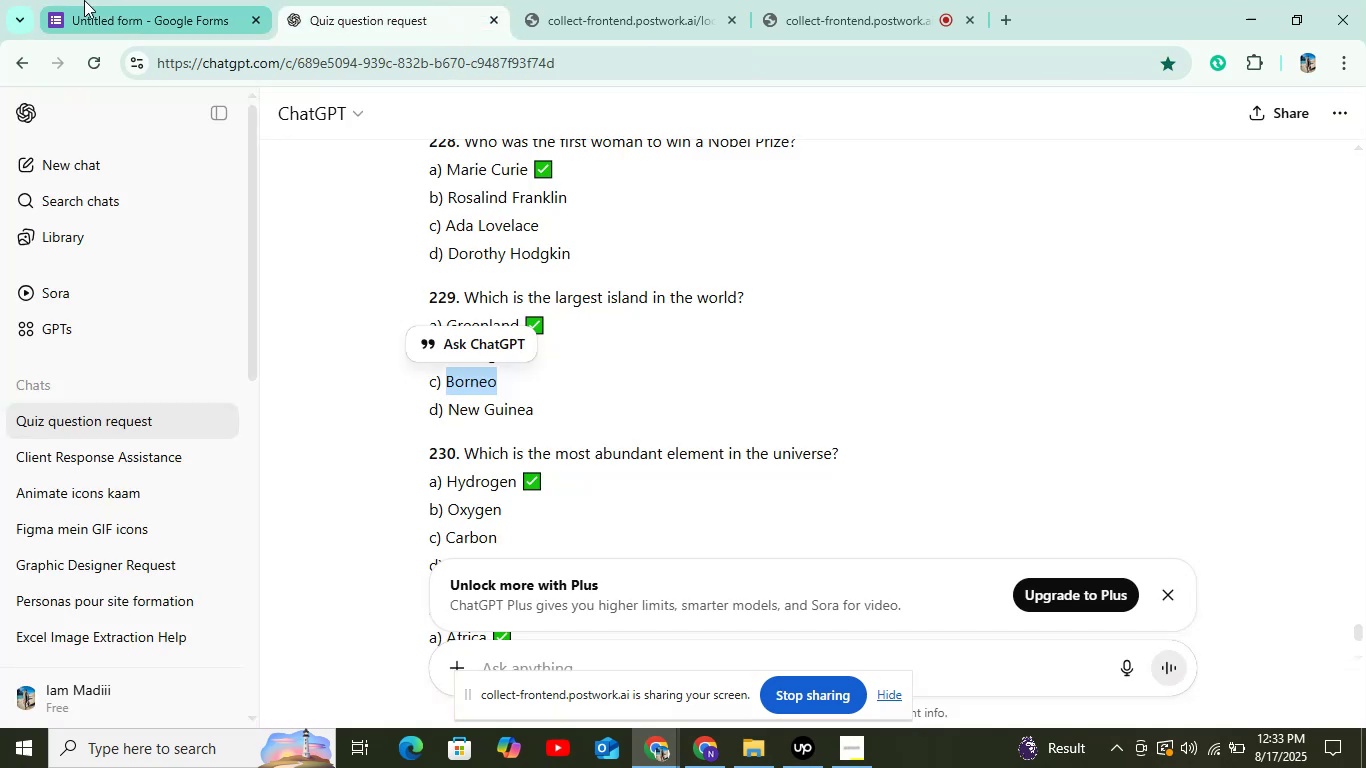 
left_click([84, 0])
 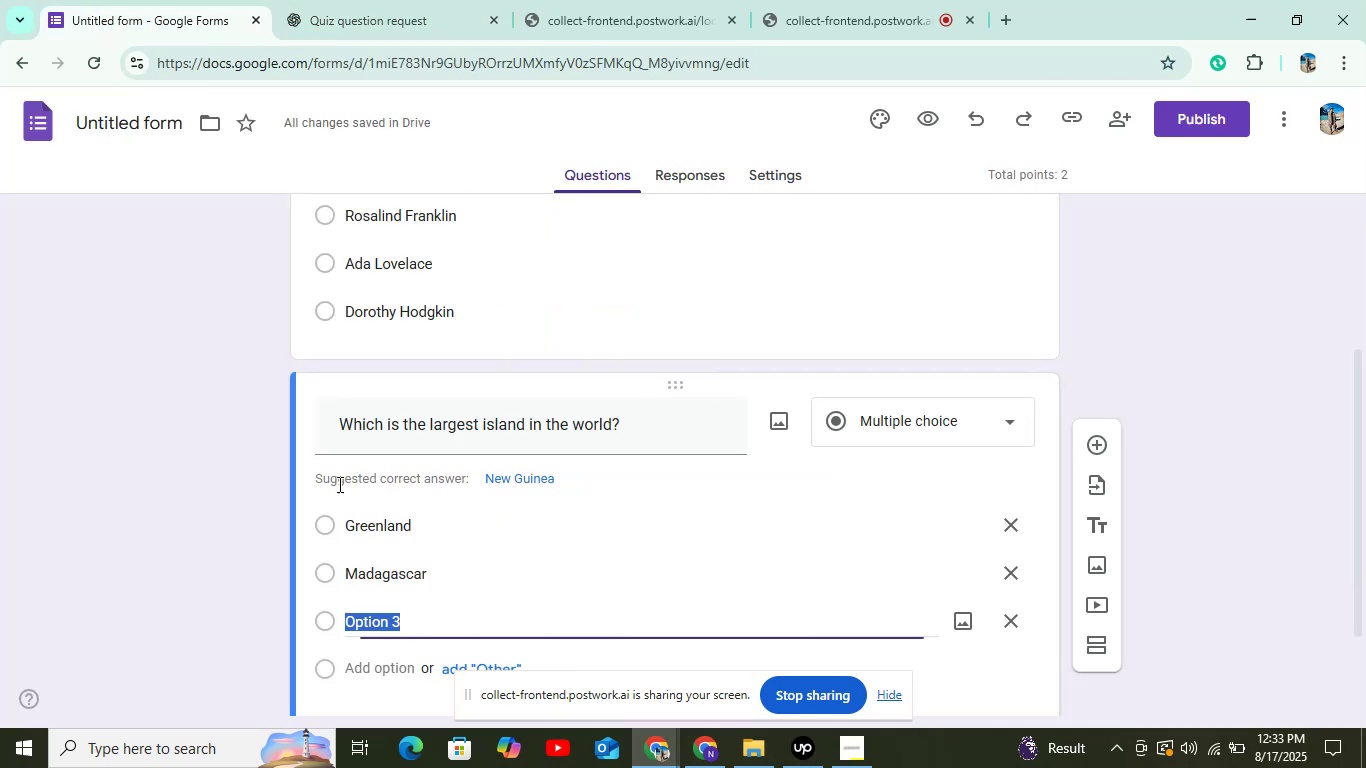 
key(Control+V)
 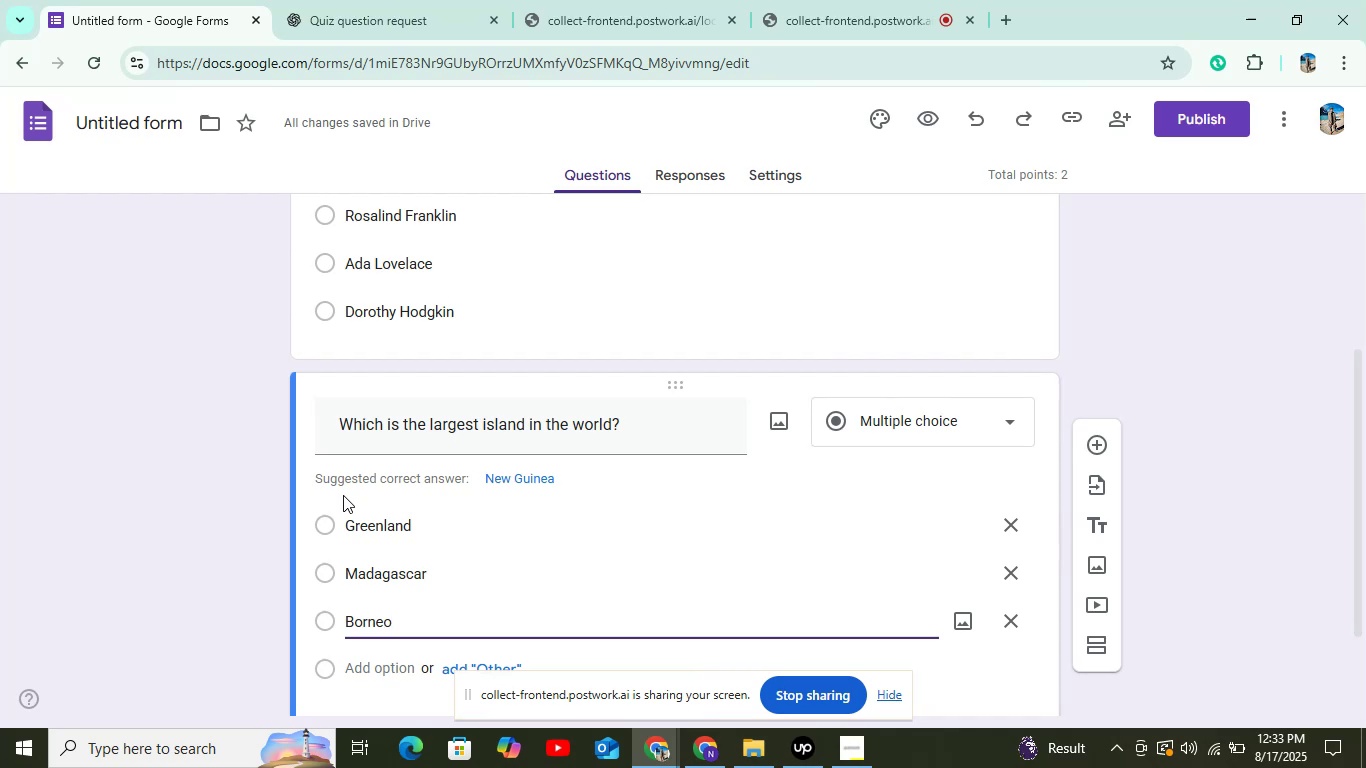 
wait(24.03)
 